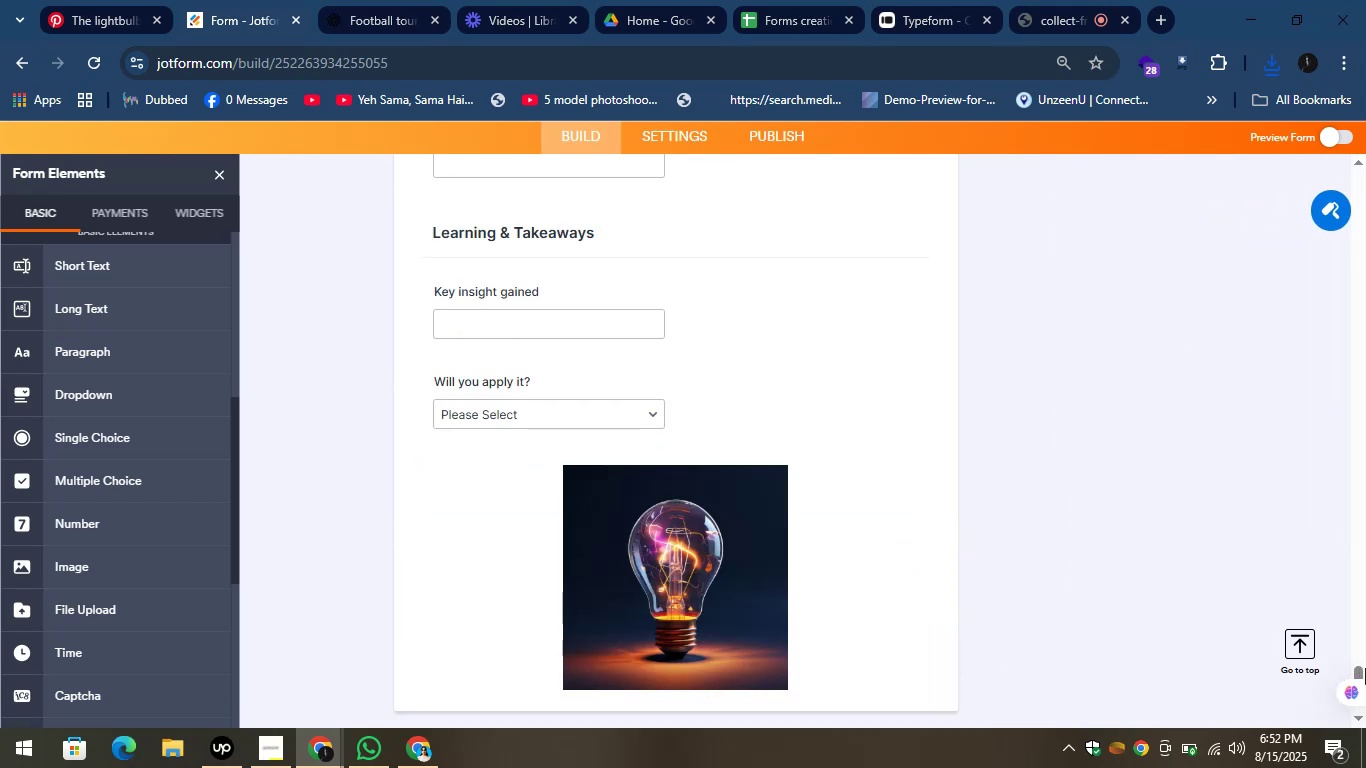 
left_click_drag(start_coordinate=[1359, 670], to_coordinate=[1359, 685])
 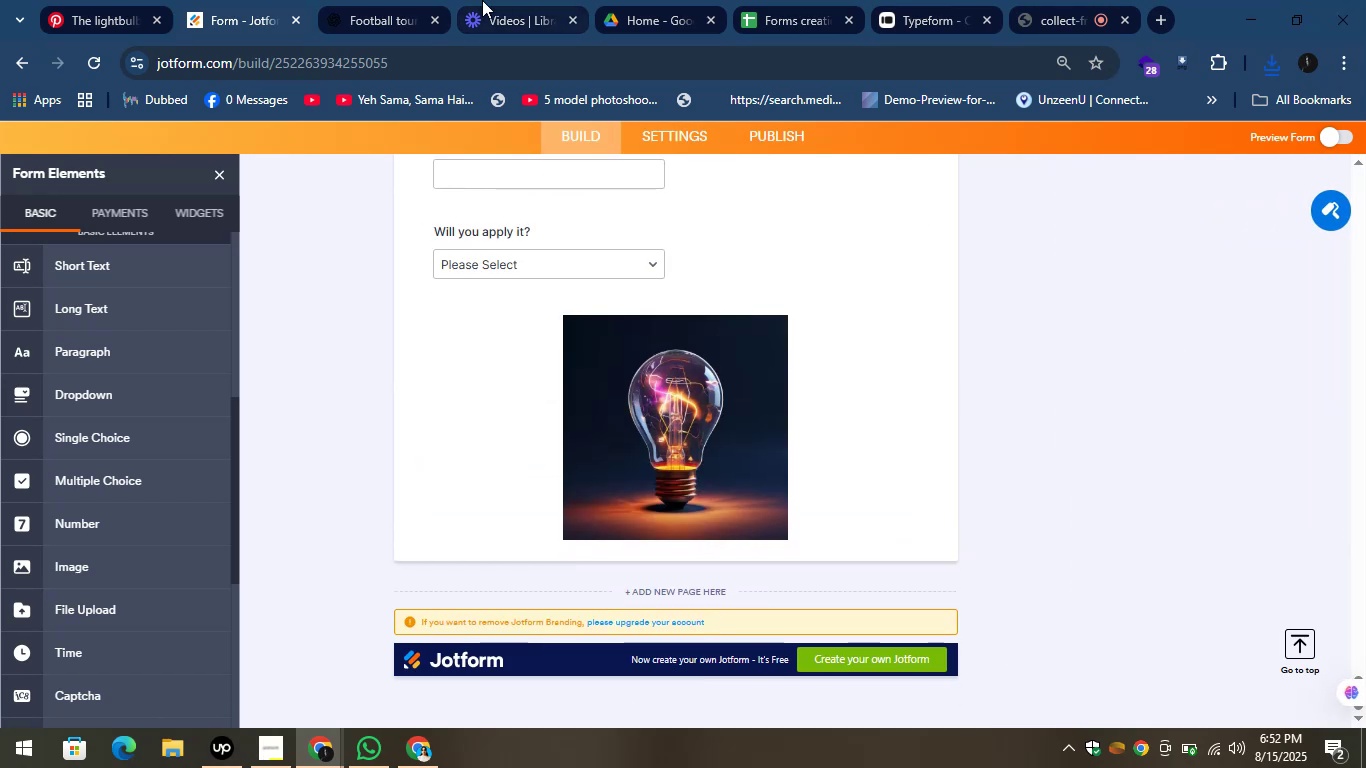 
left_click([380, 0])
 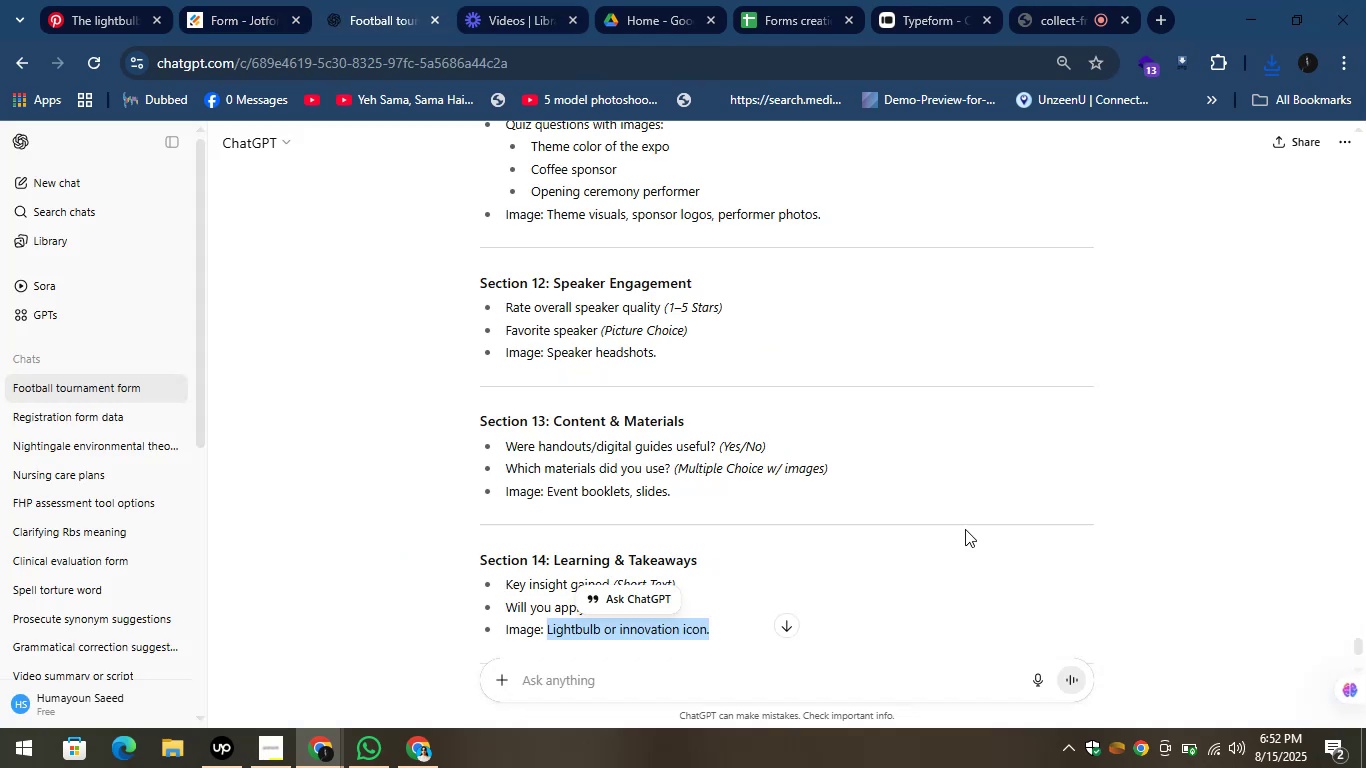 
left_click([997, 545])
 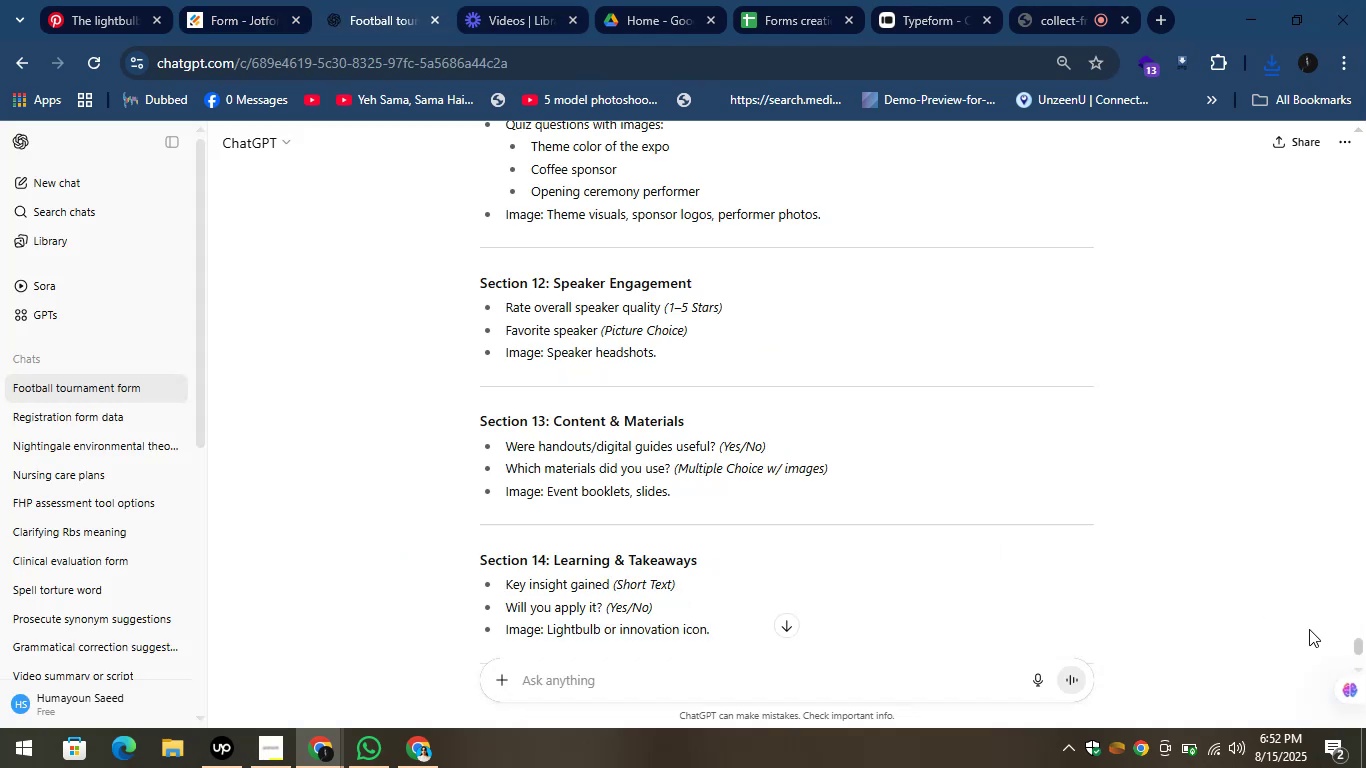 
left_click([1309, 629])
 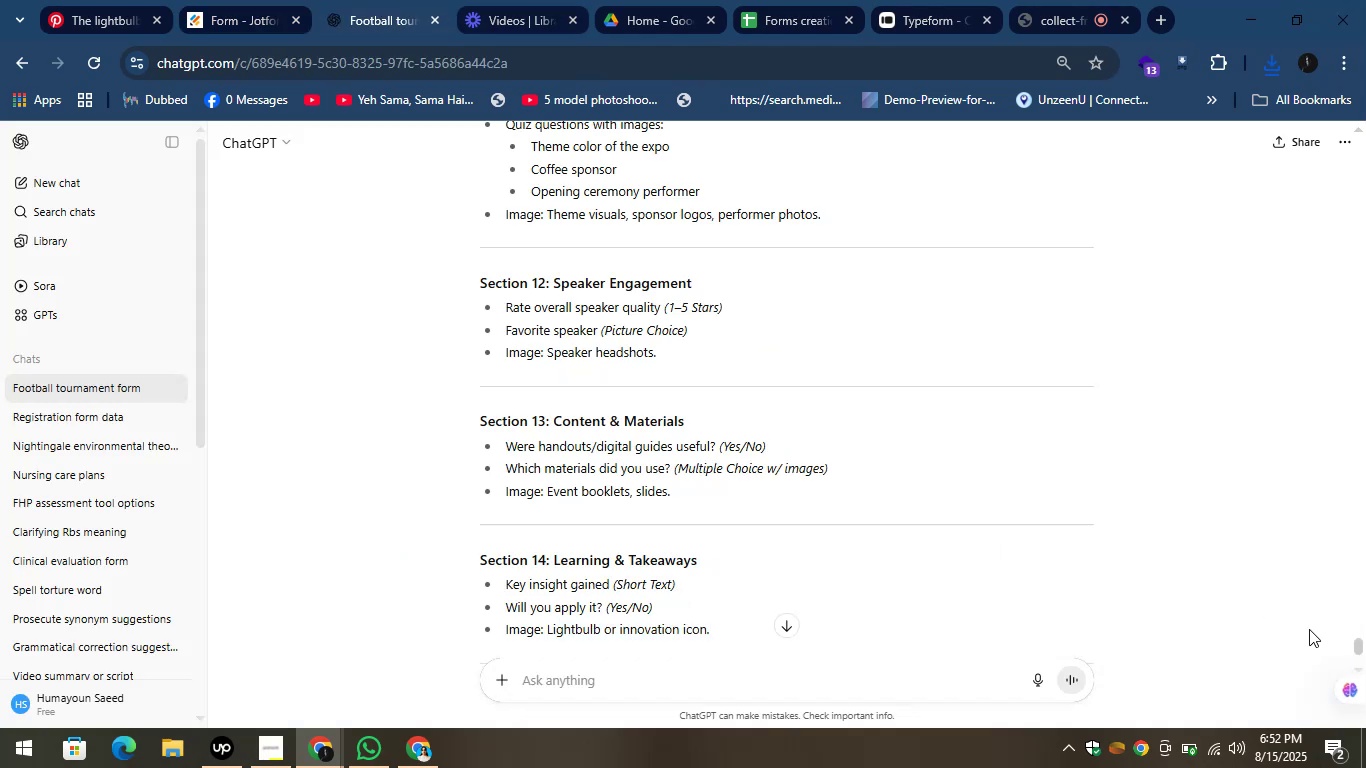 
key(ArrowDown)
 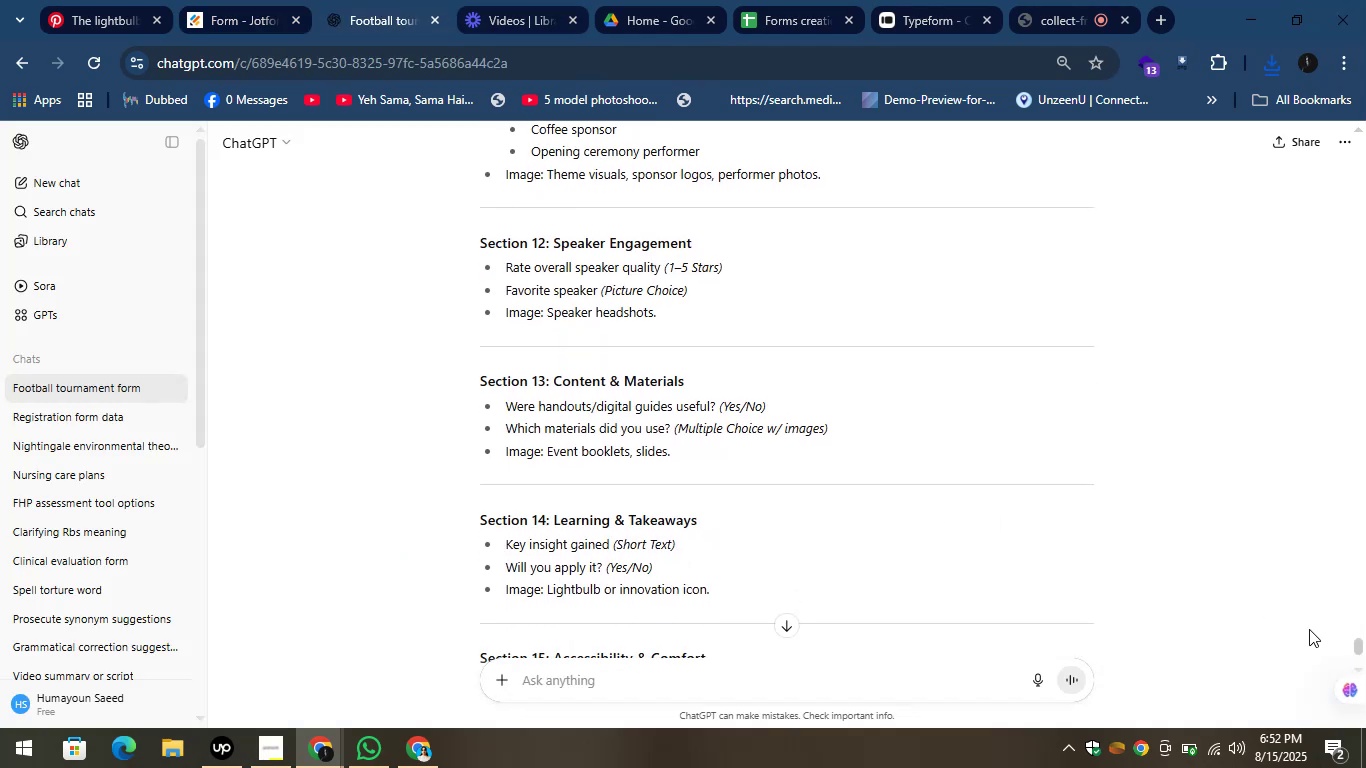 
key(ArrowDown)
 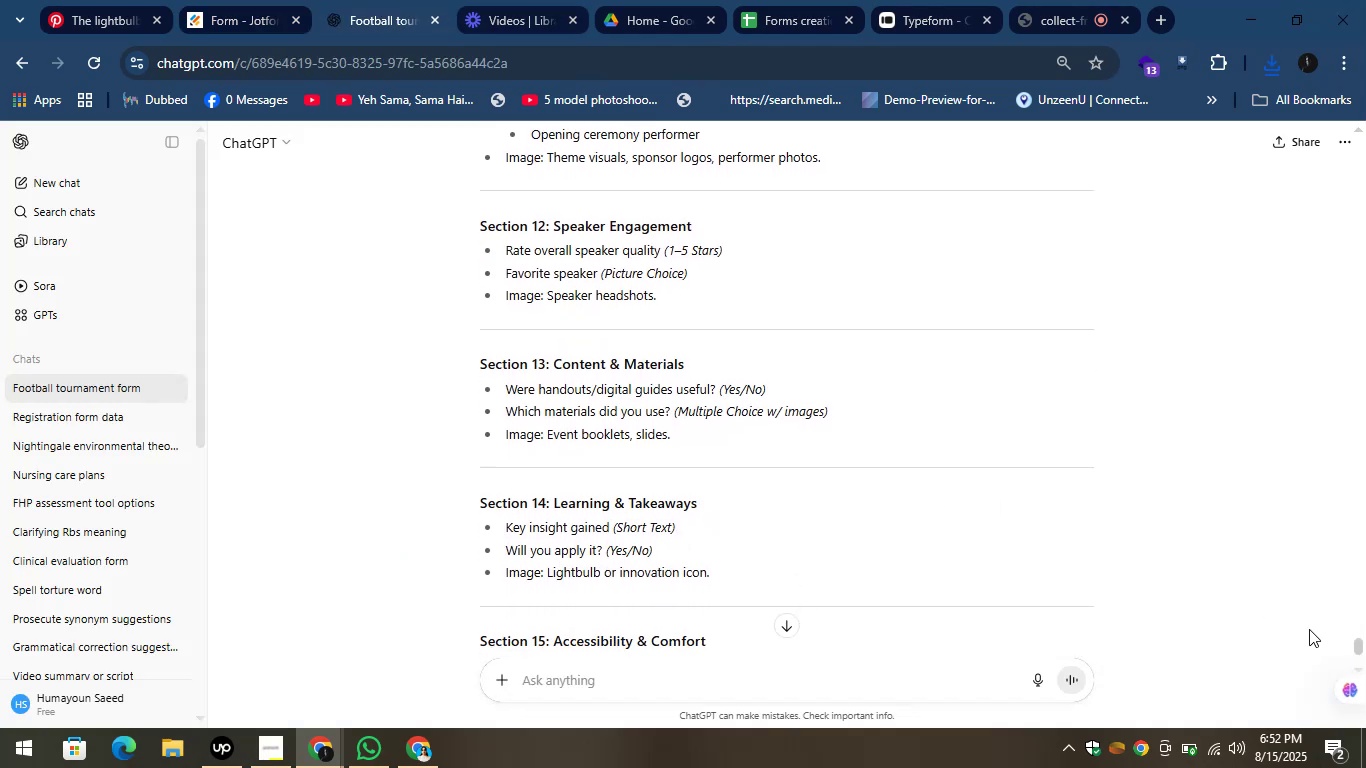 
key(ArrowDown)
 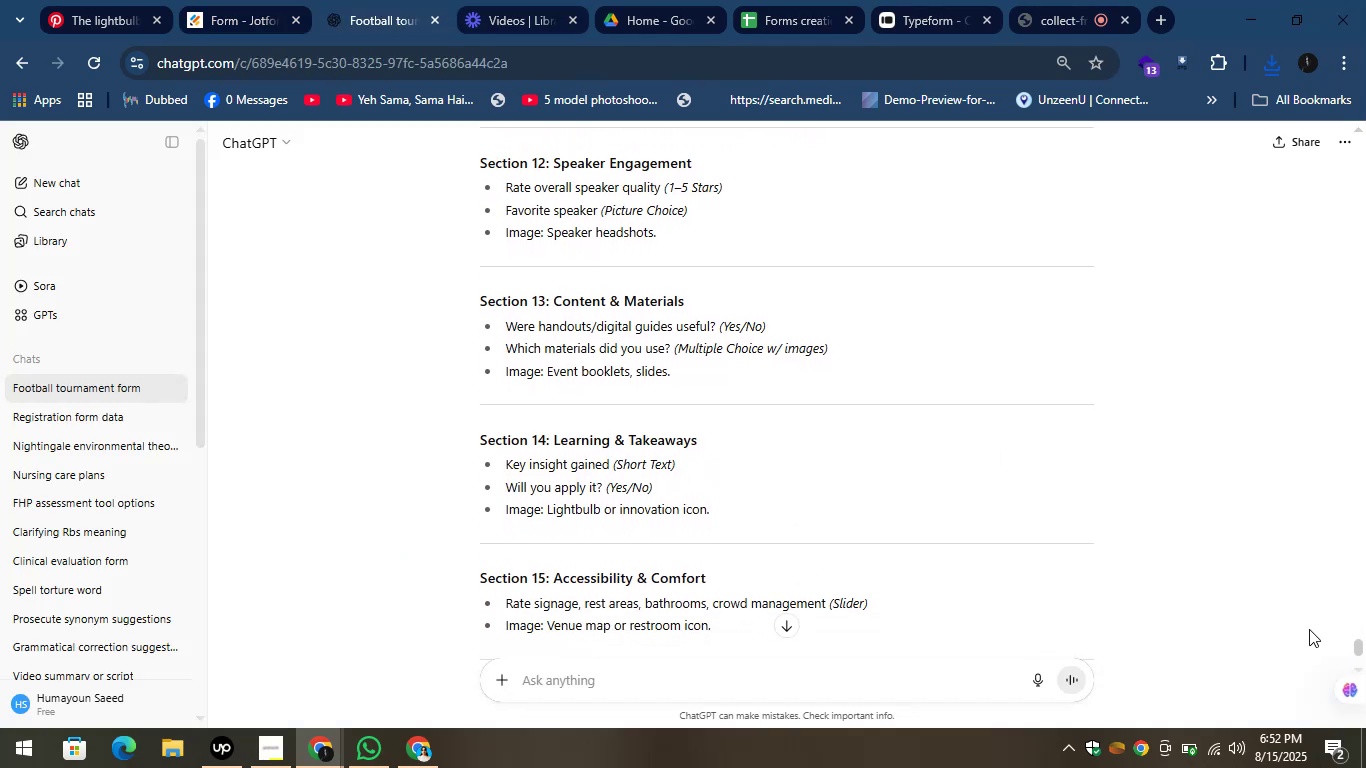 
key(ArrowDown)
 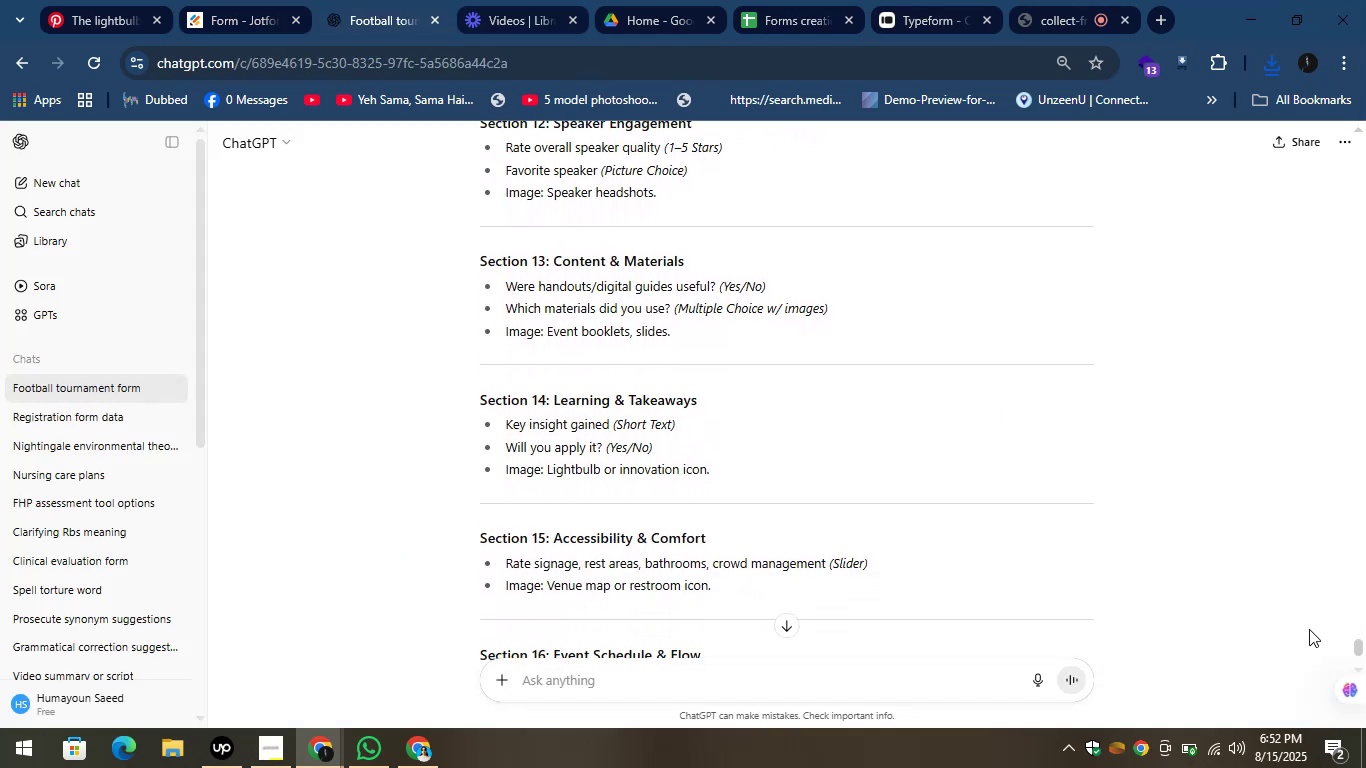 
key(ArrowDown)
 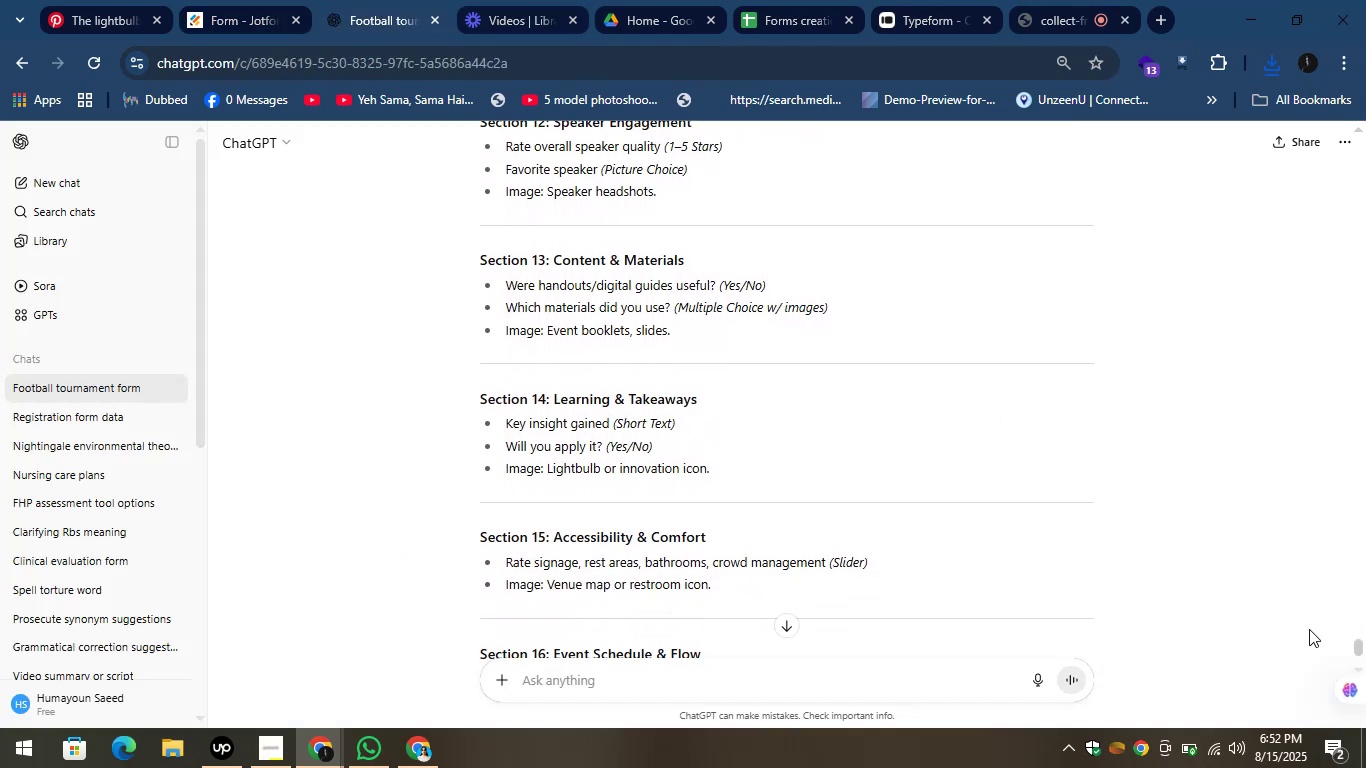 
key(ArrowDown)
 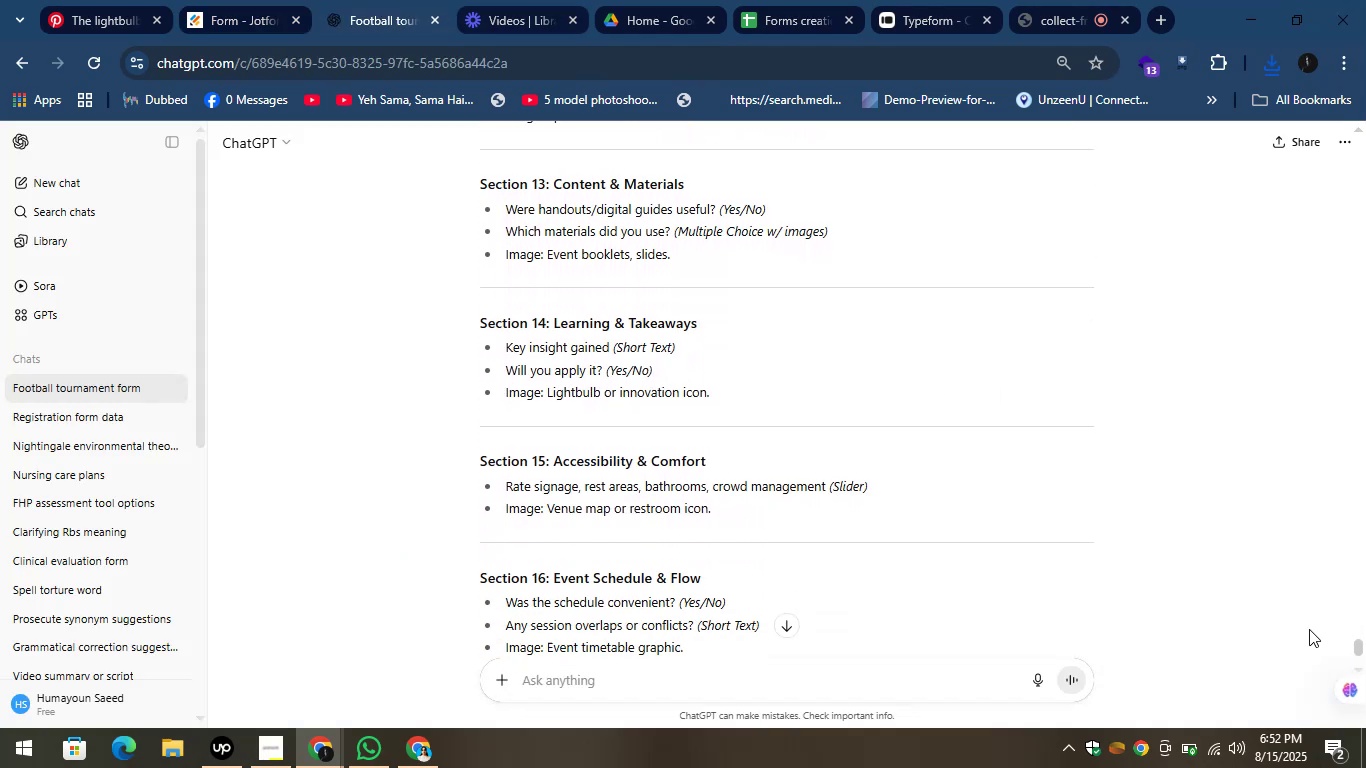 
key(ArrowDown)
 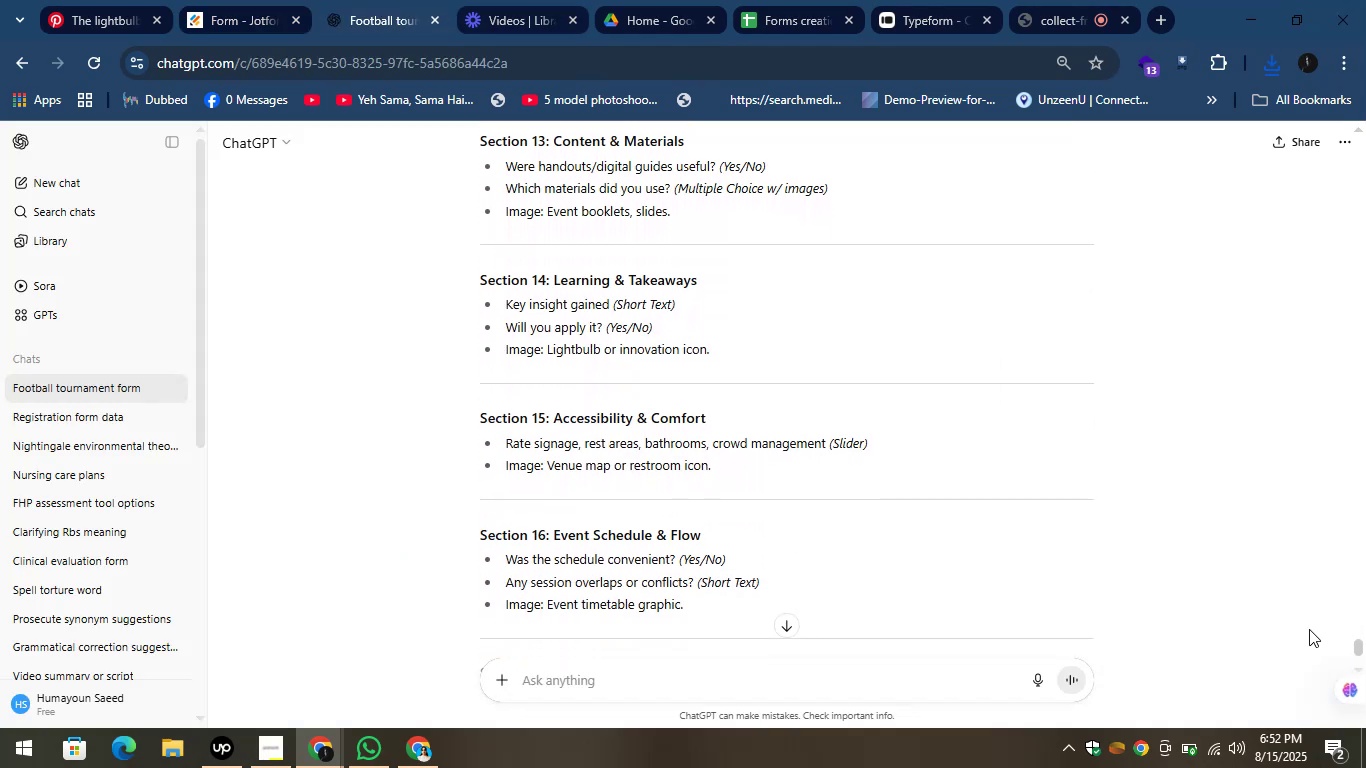 
key(ArrowDown)
 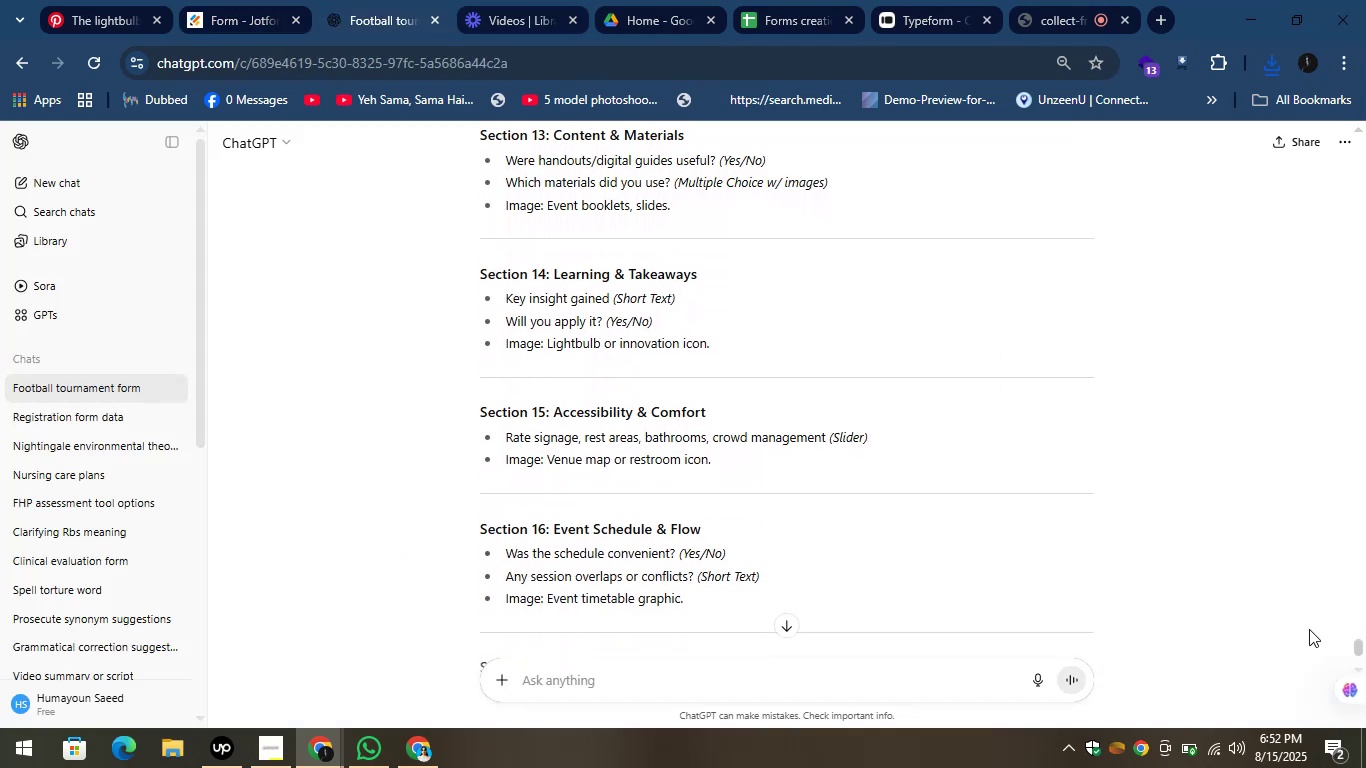 
key(ArrowDown)
 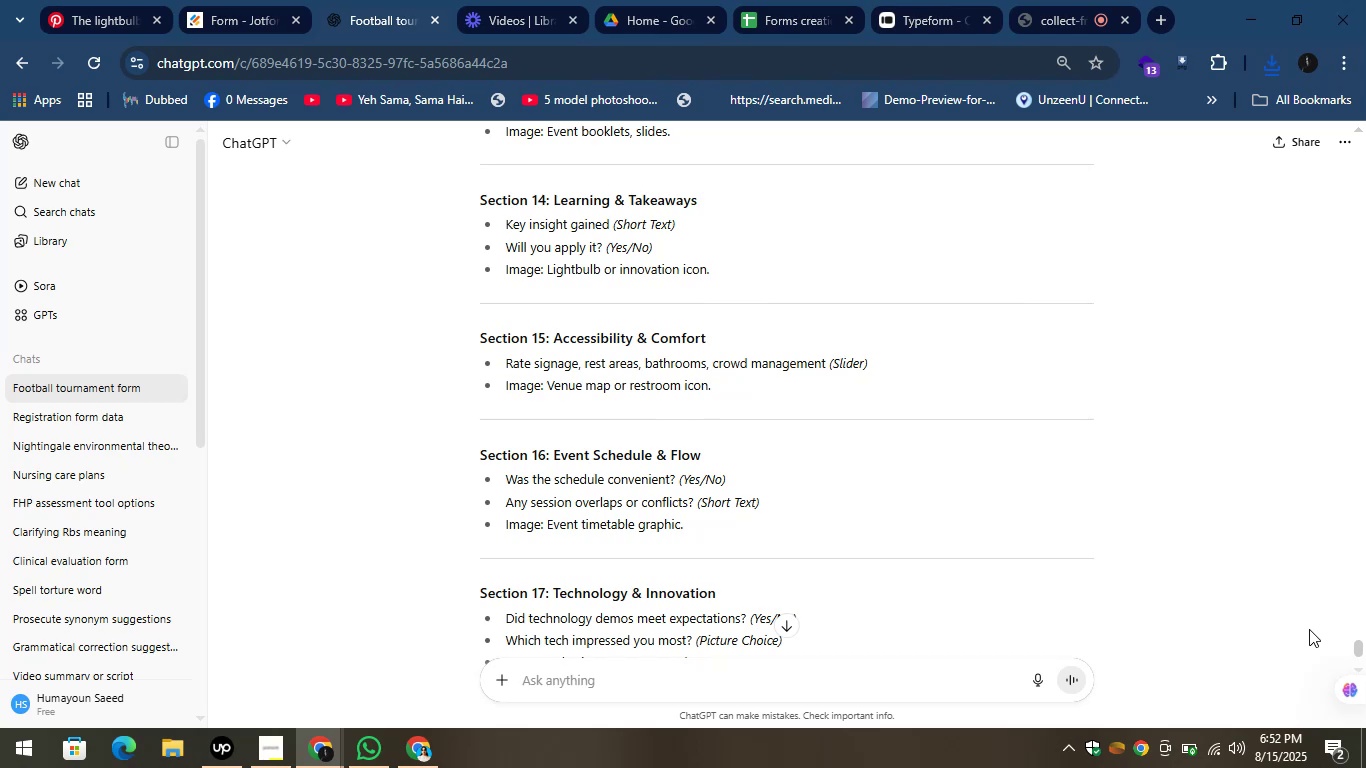 
key(ArrowDown)
 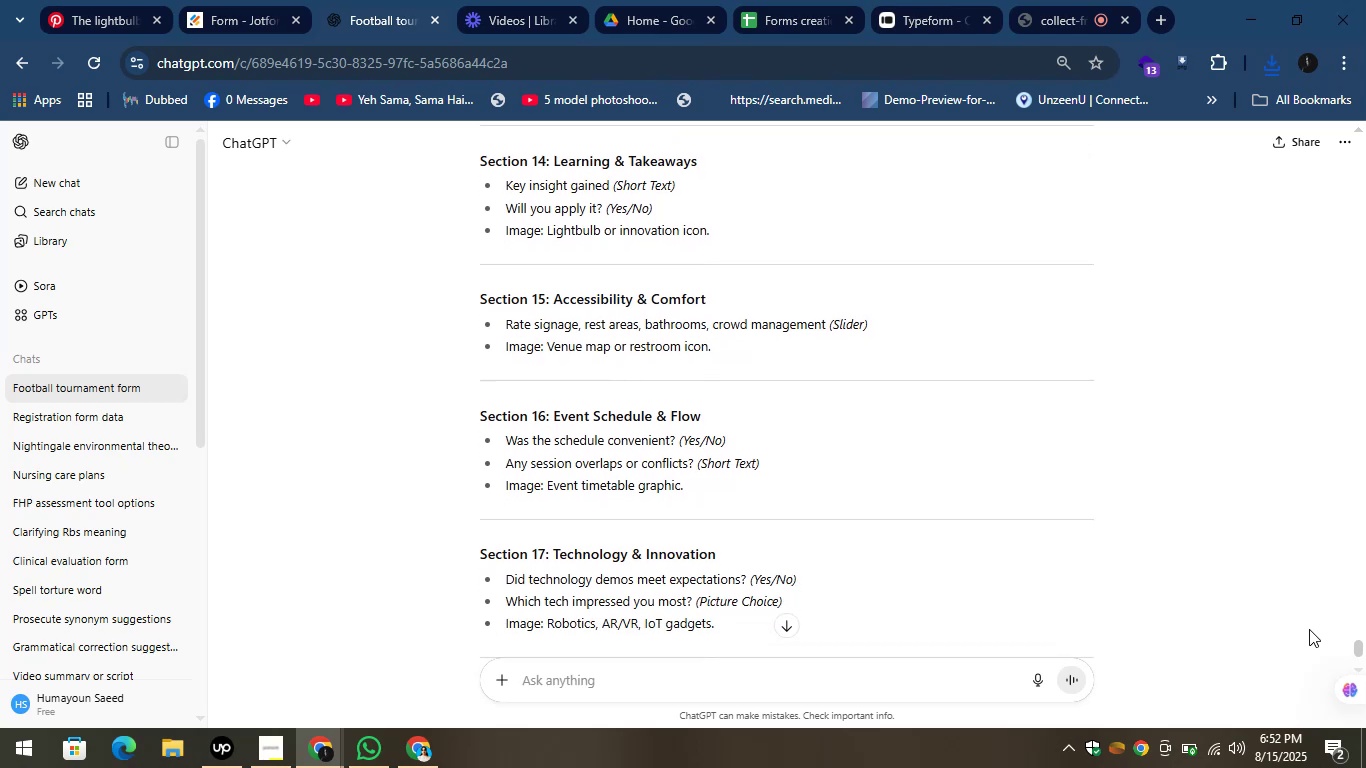 
key(ArrowDown)
 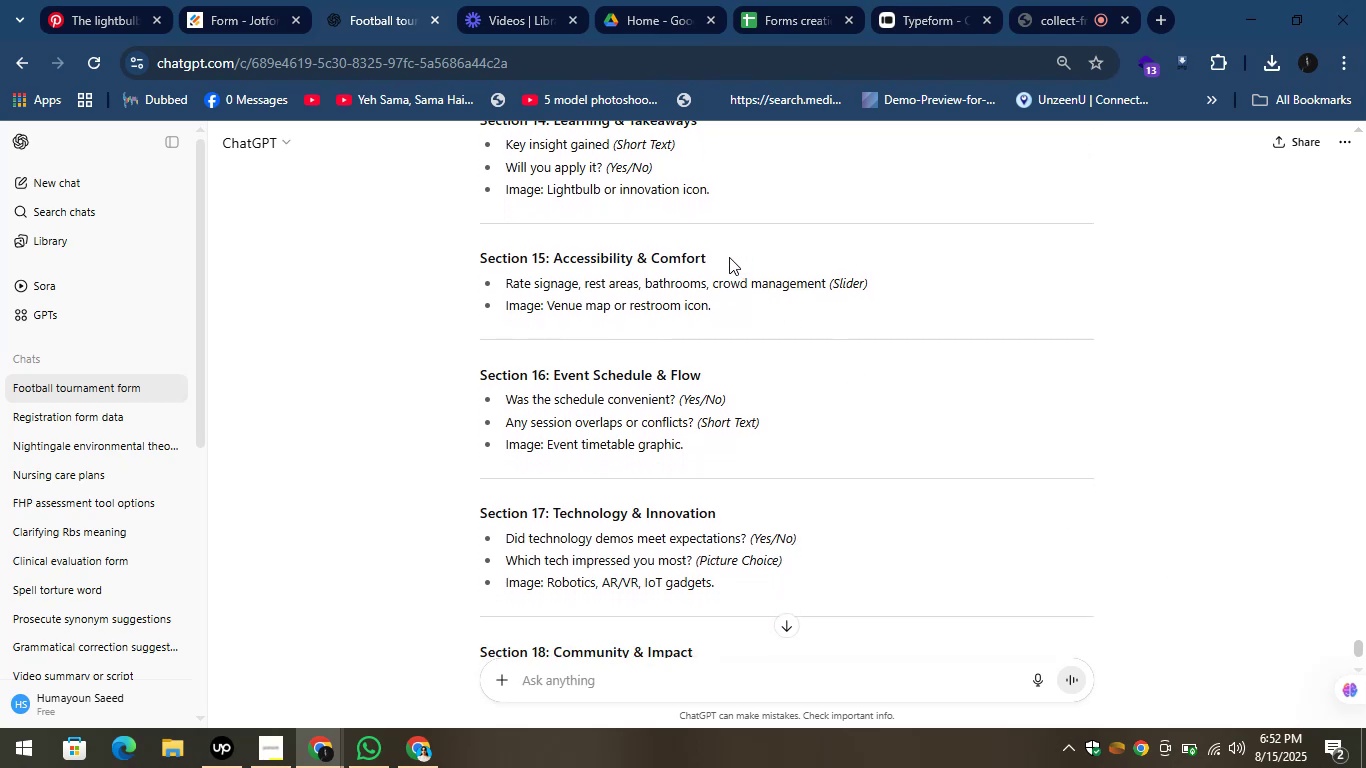 
left_click_drag(start_coordinate=[719, 258], to_coordinate=[554, 264])
 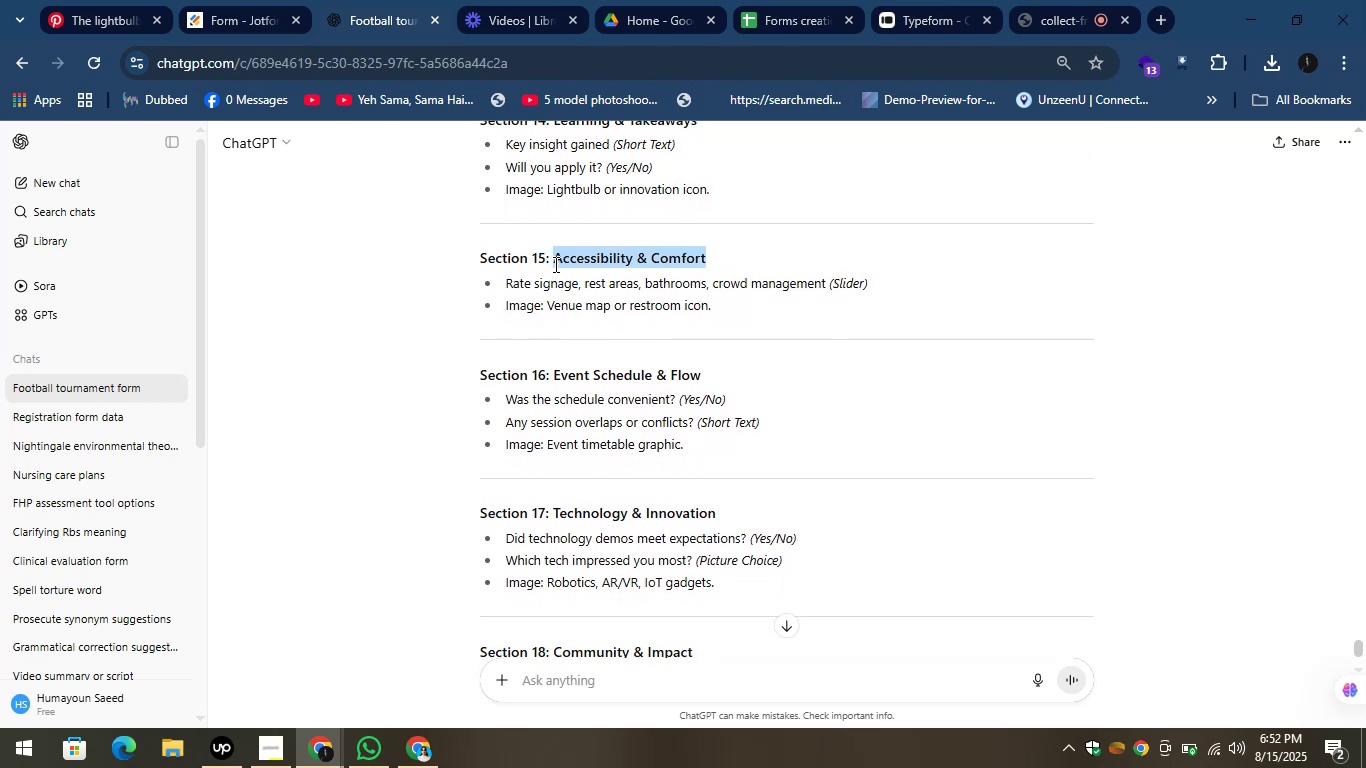 
key(Control+C)
 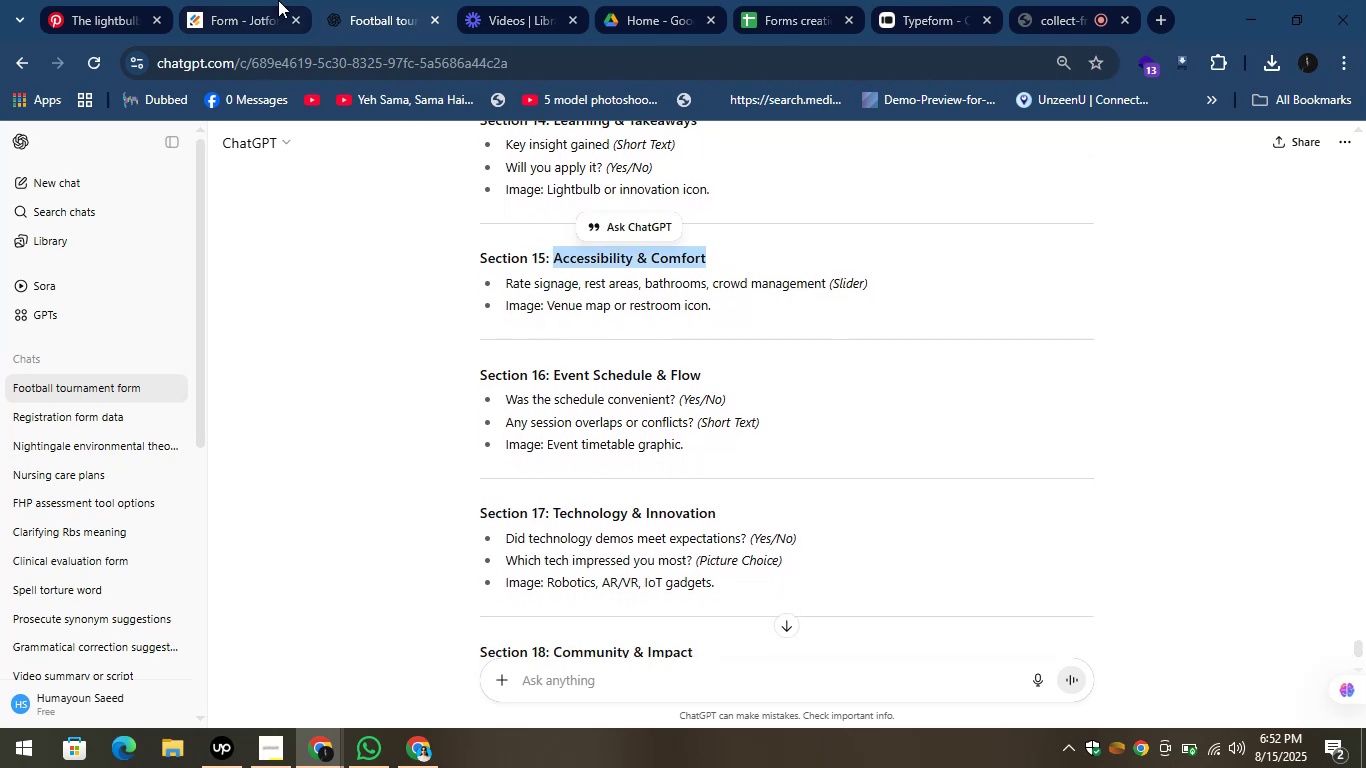 
left_click([237, 0])
 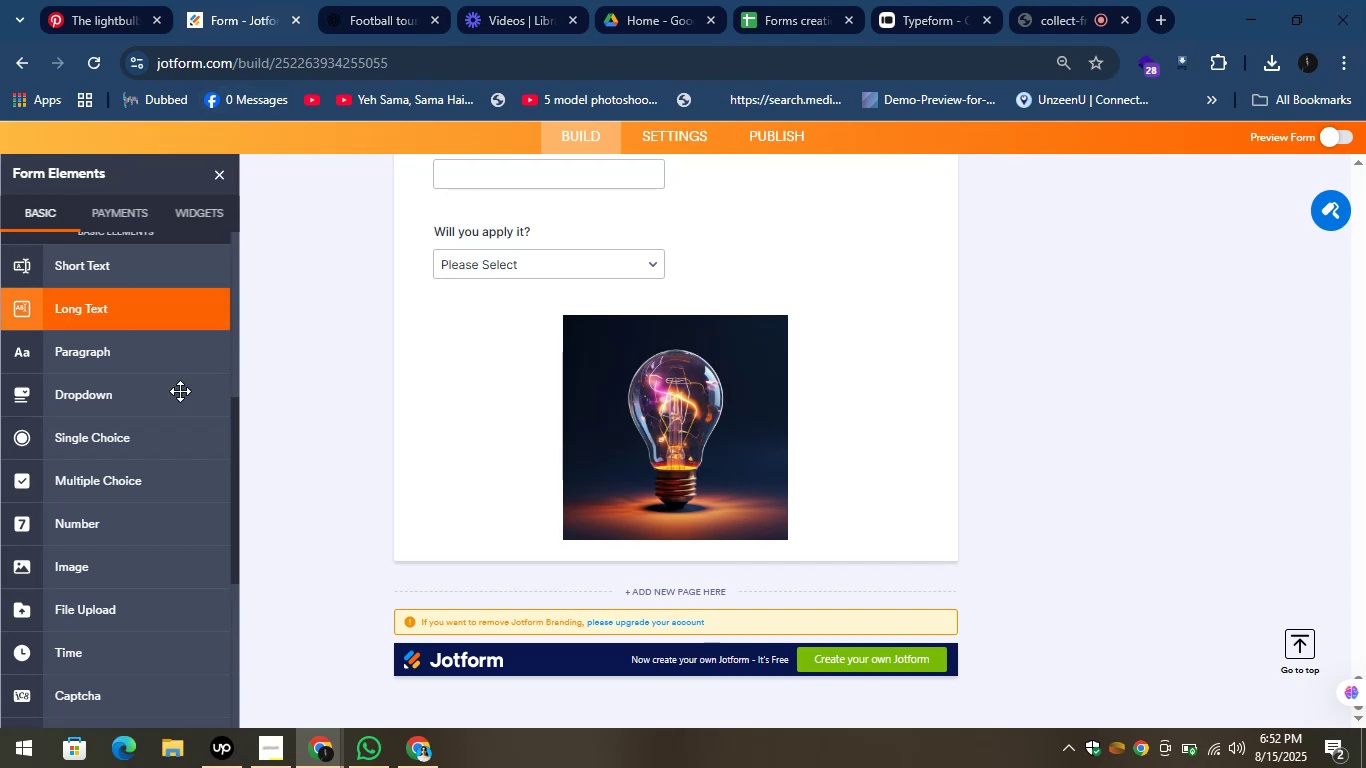 
left_click_drag(start_coordinate=[236, 429], to_coordinate=[275, 232])
 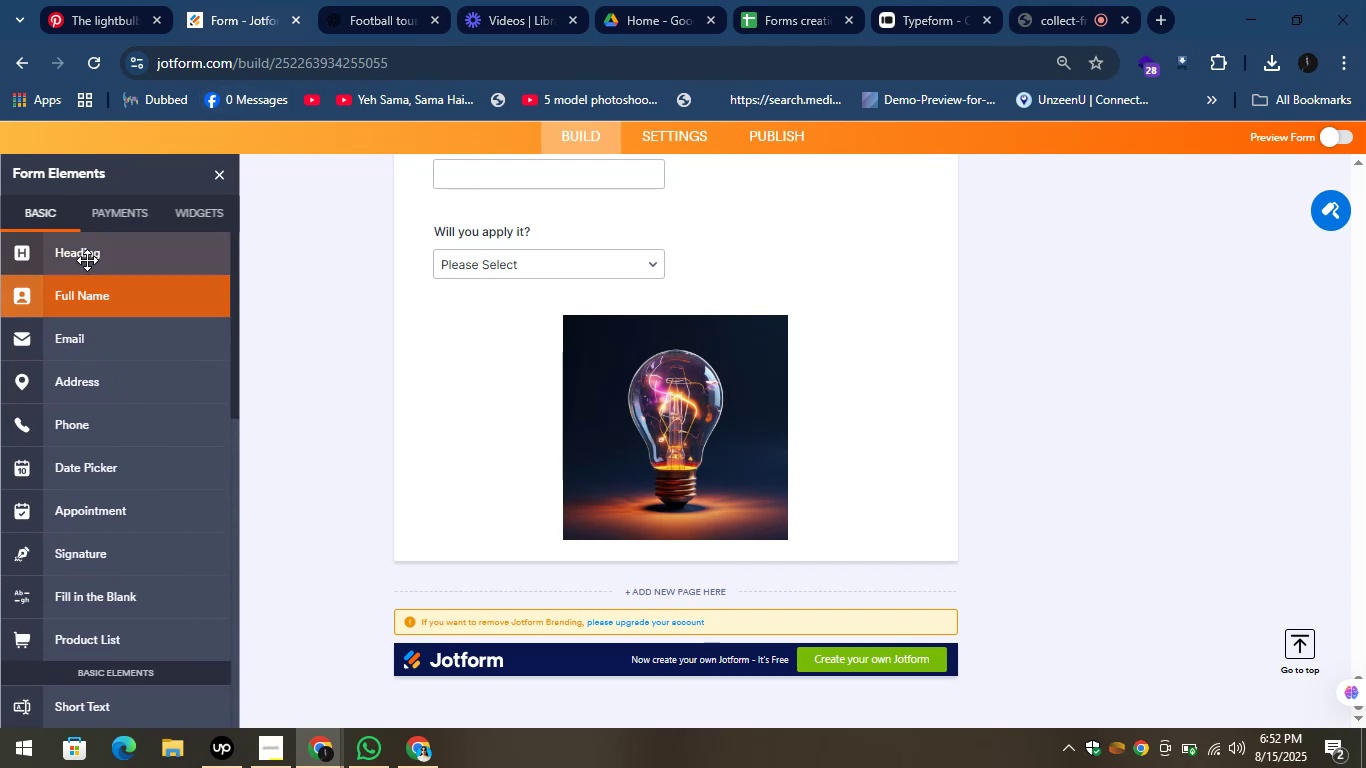 
left_click_drag(start_coordinate=[86, 259], to_coordinate=[537, 566])
 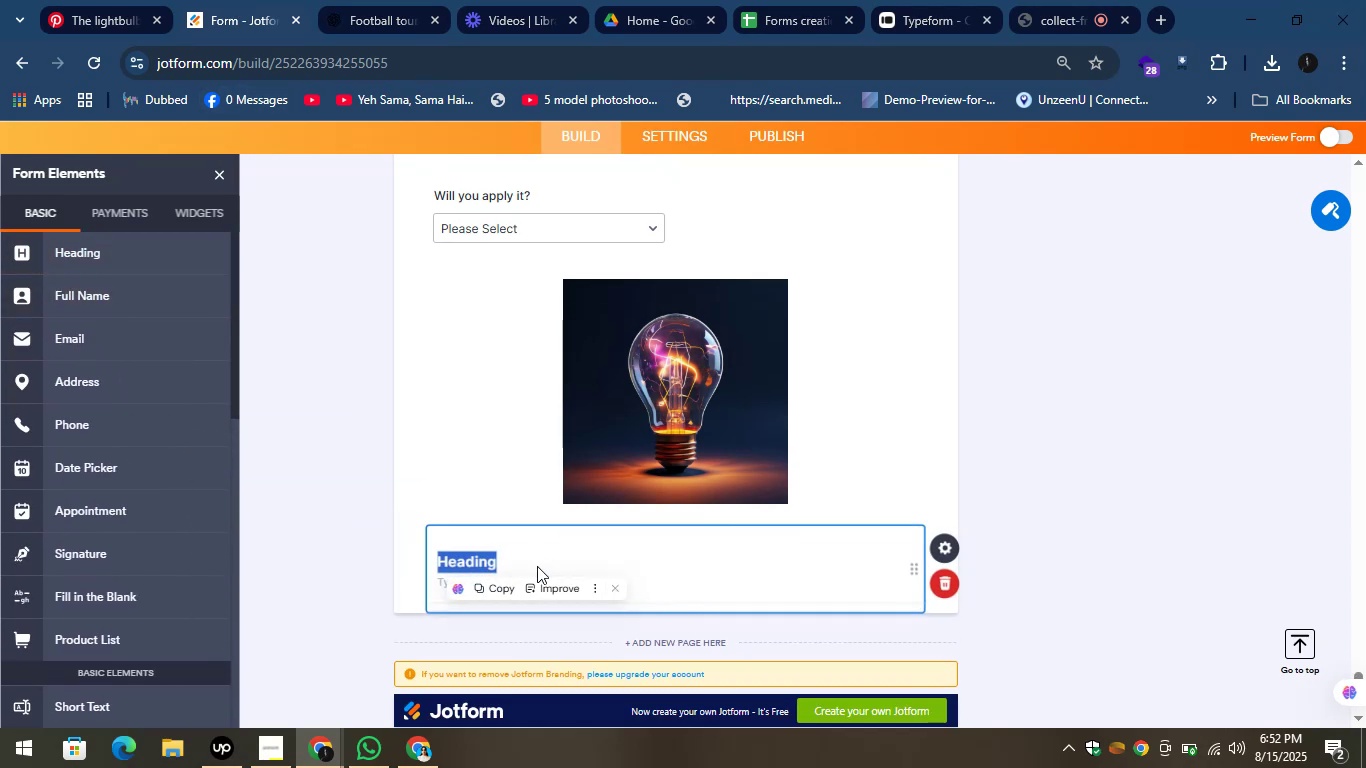 
key(Control+V)
 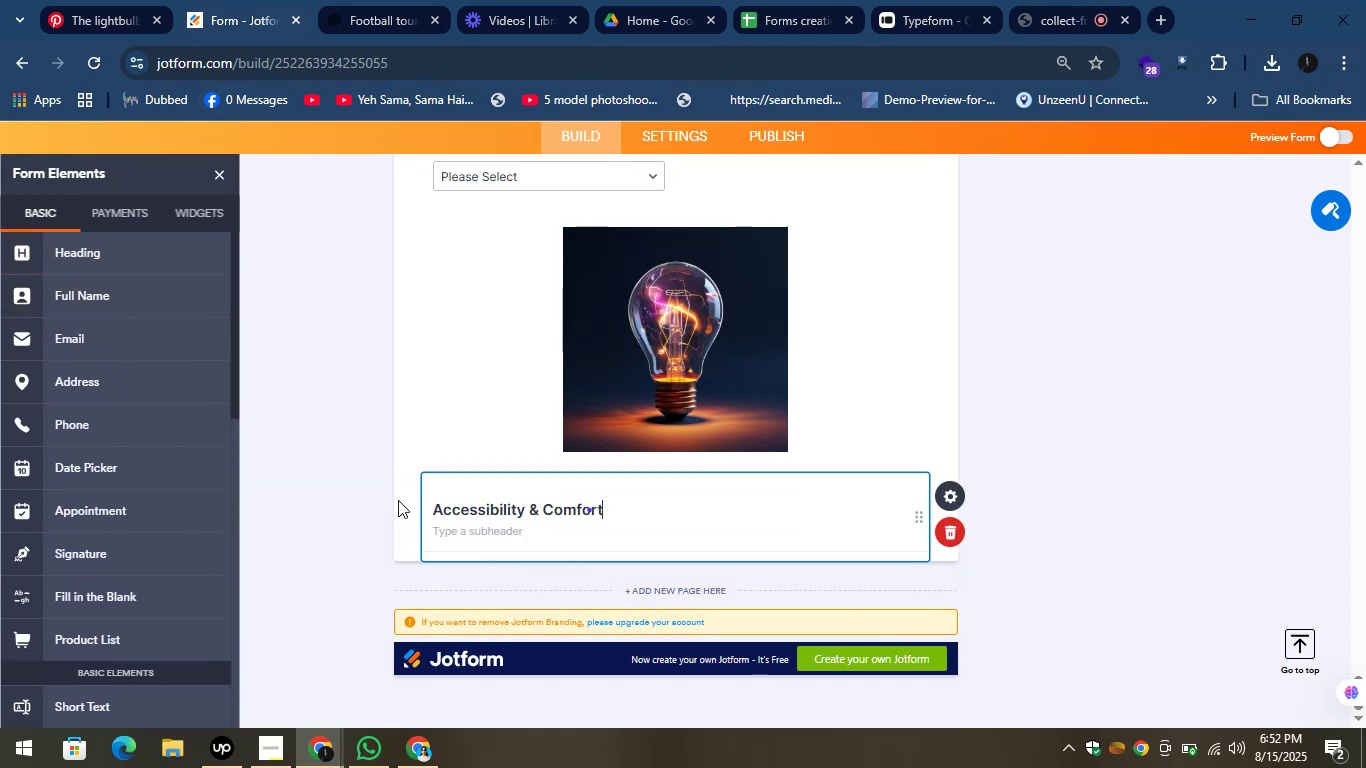 
left_click([376, 493])
 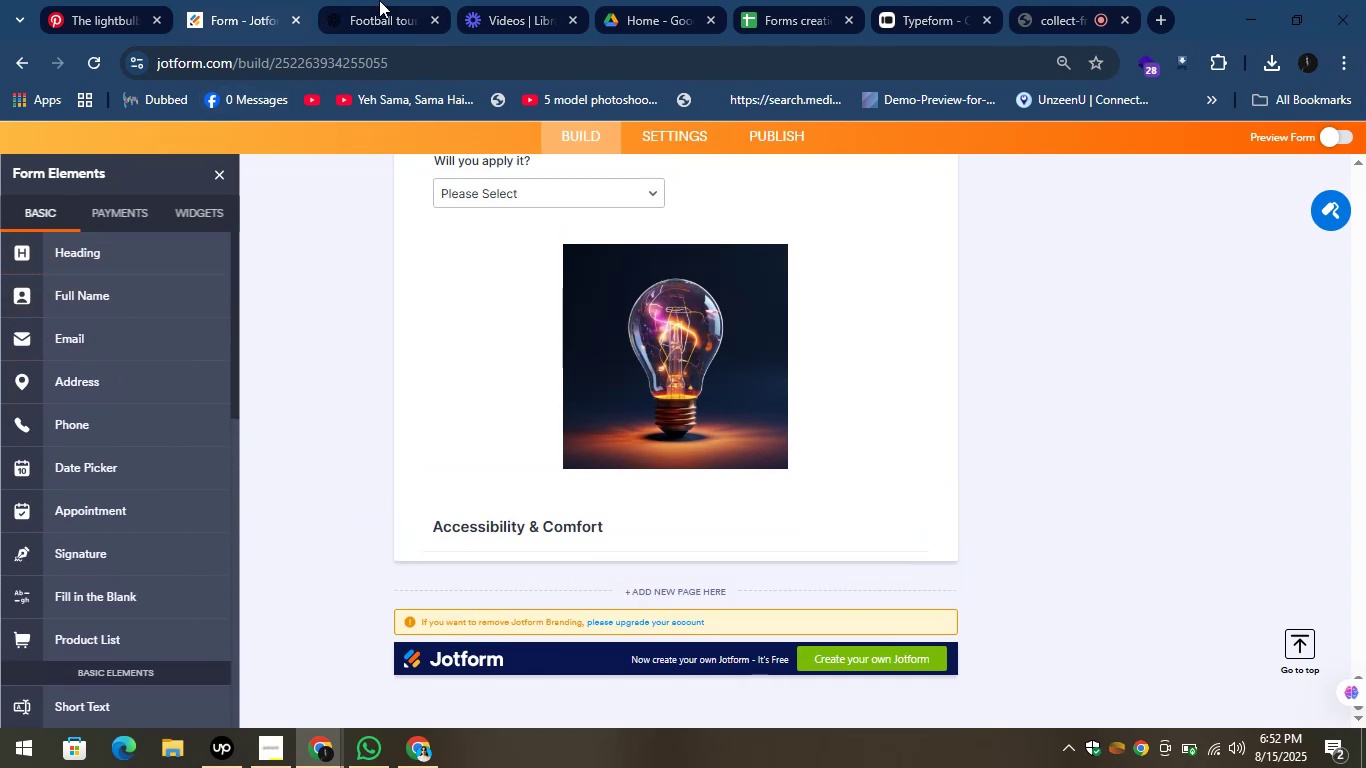 
left_click([380, 1])
 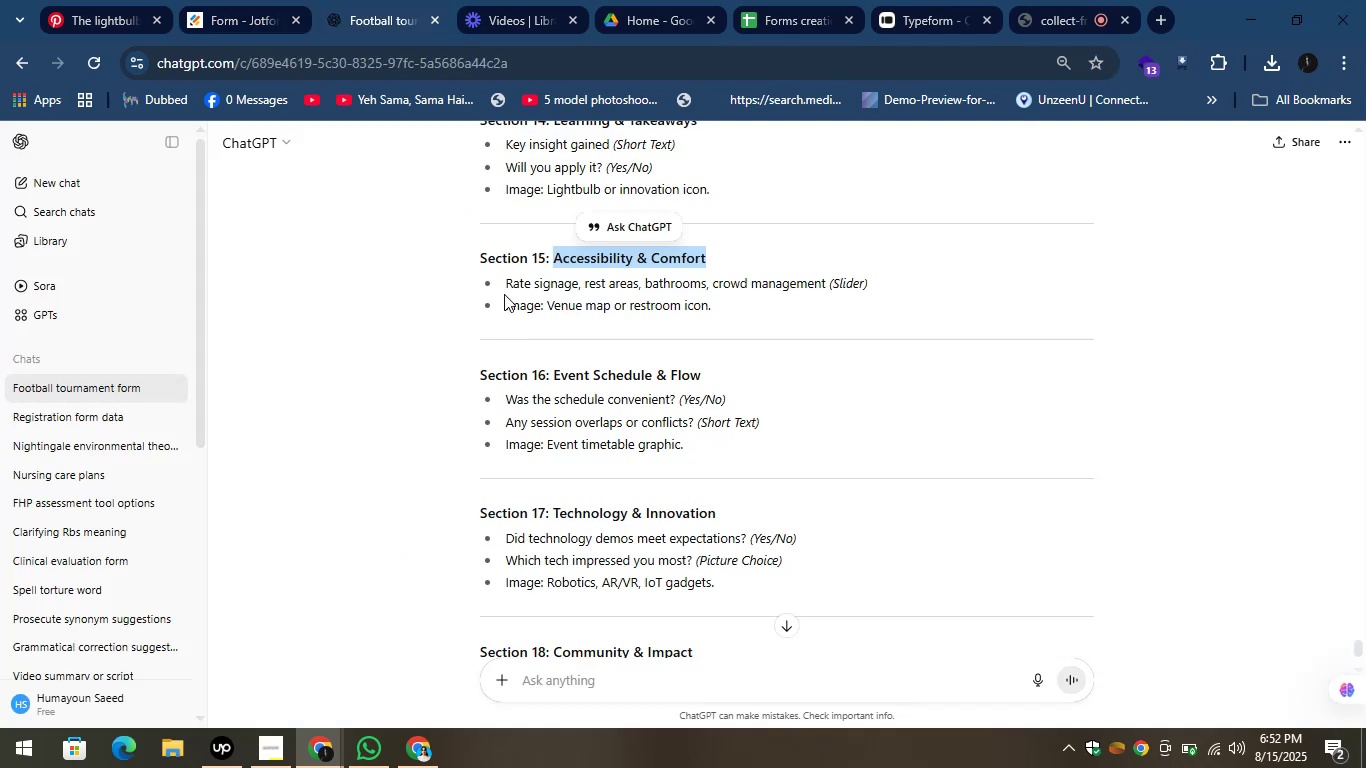 
left_click_drag(start_coordinate=[500, 289], to_coordinate=[695, 283])
 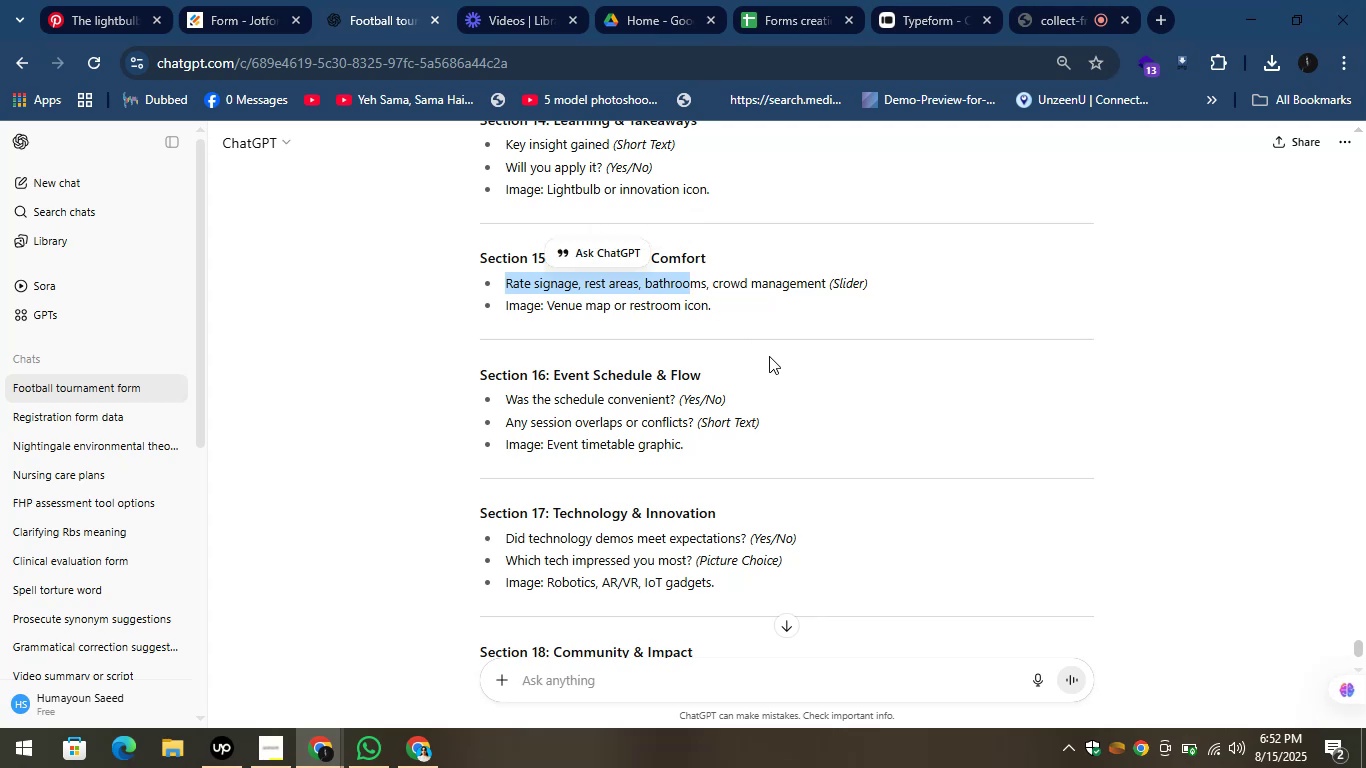 
left_click([769, 356])
 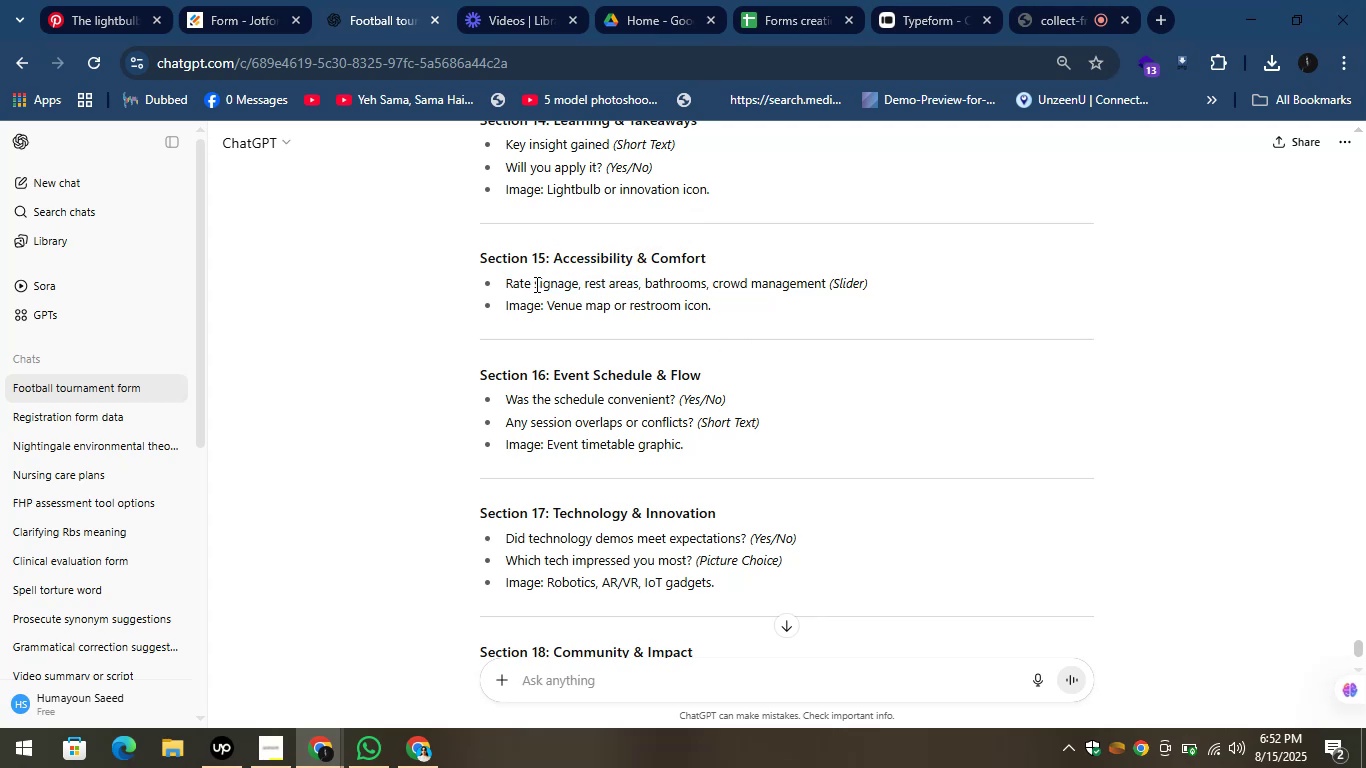 
left_click_drag(start_coordinate=[530, 284], to_coordinate=[504, 284])
 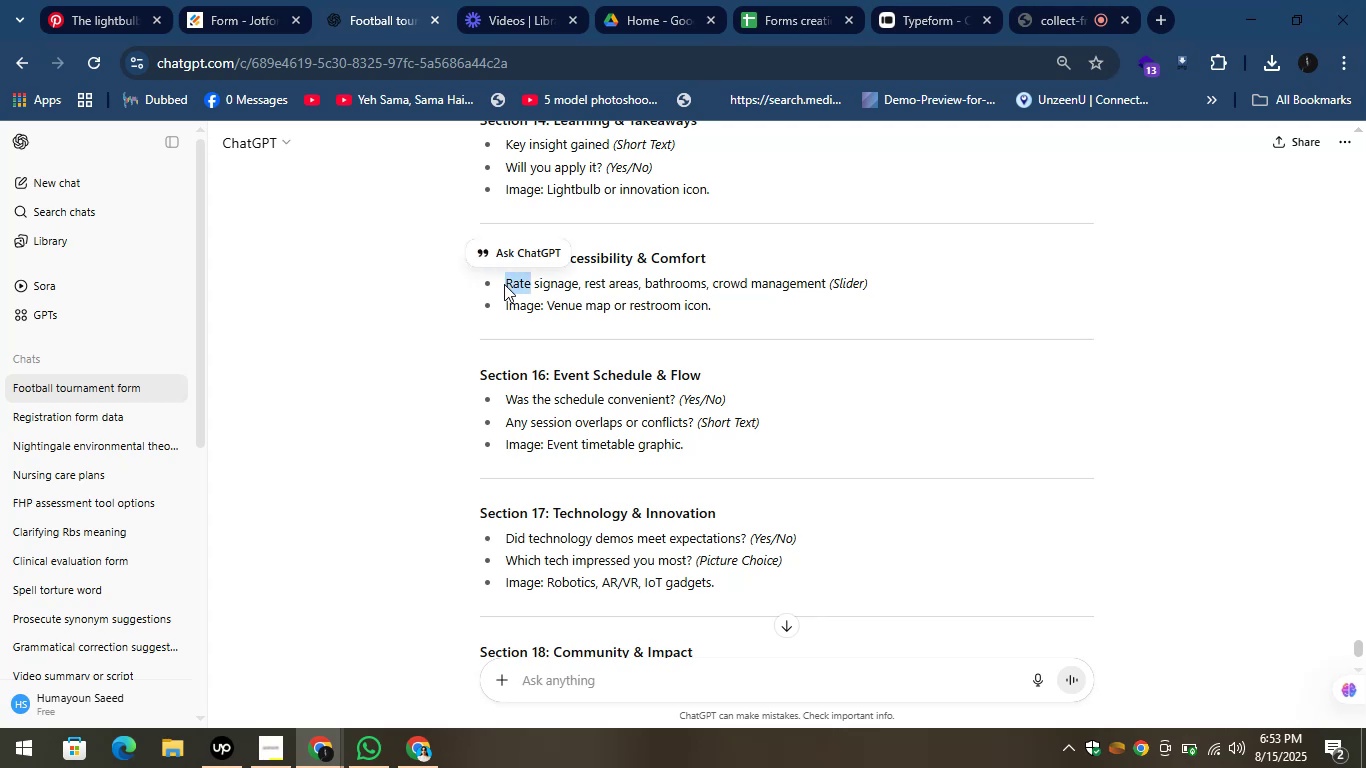 
hold_key(key=ControlLeft, duration=0.33)
 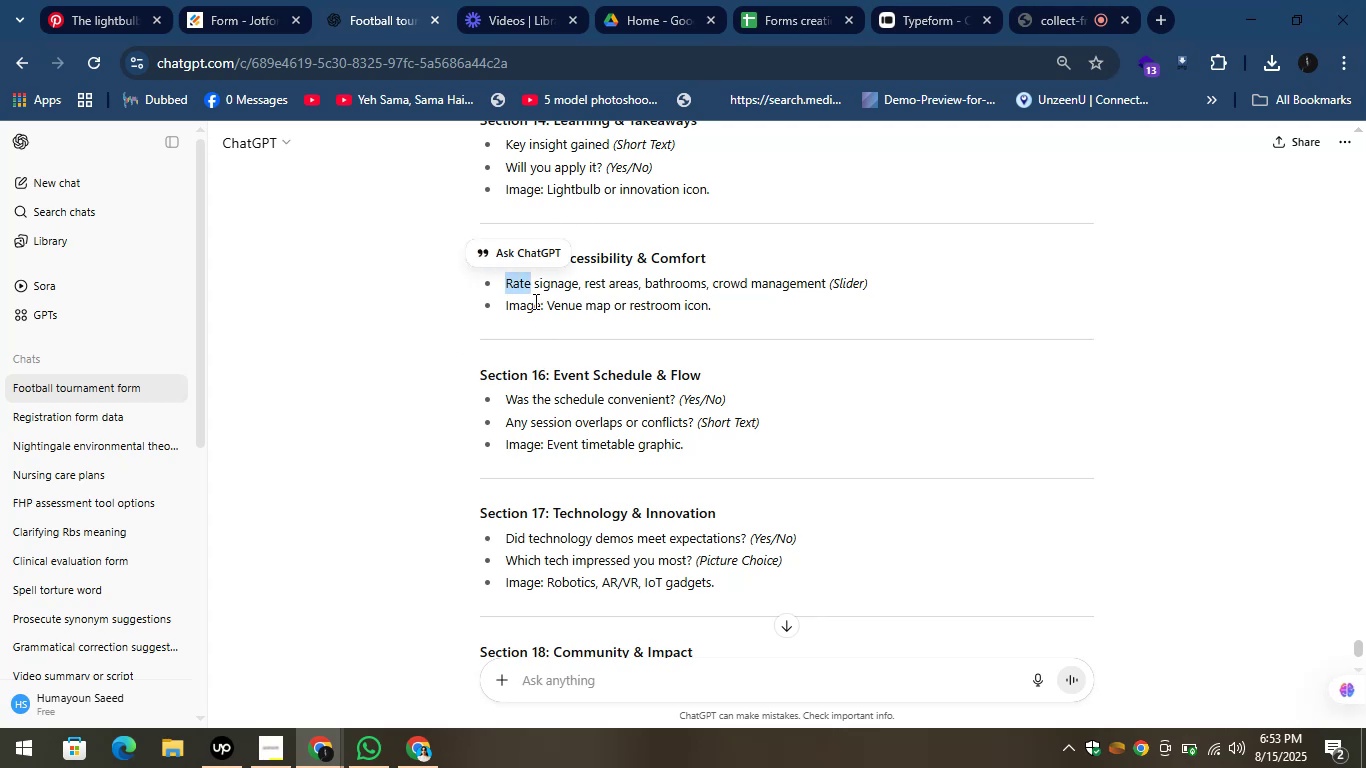 
key(Control+C)
 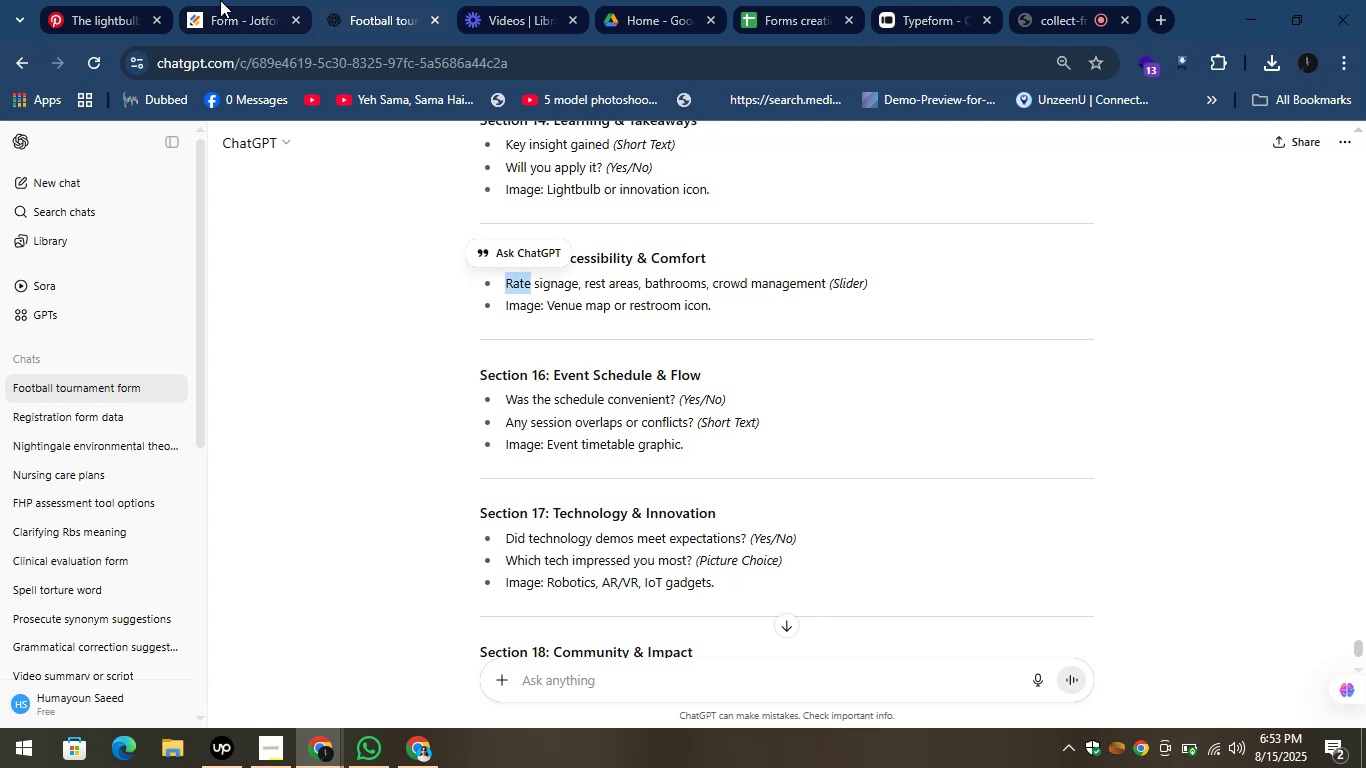 
left_click([220, 0])
 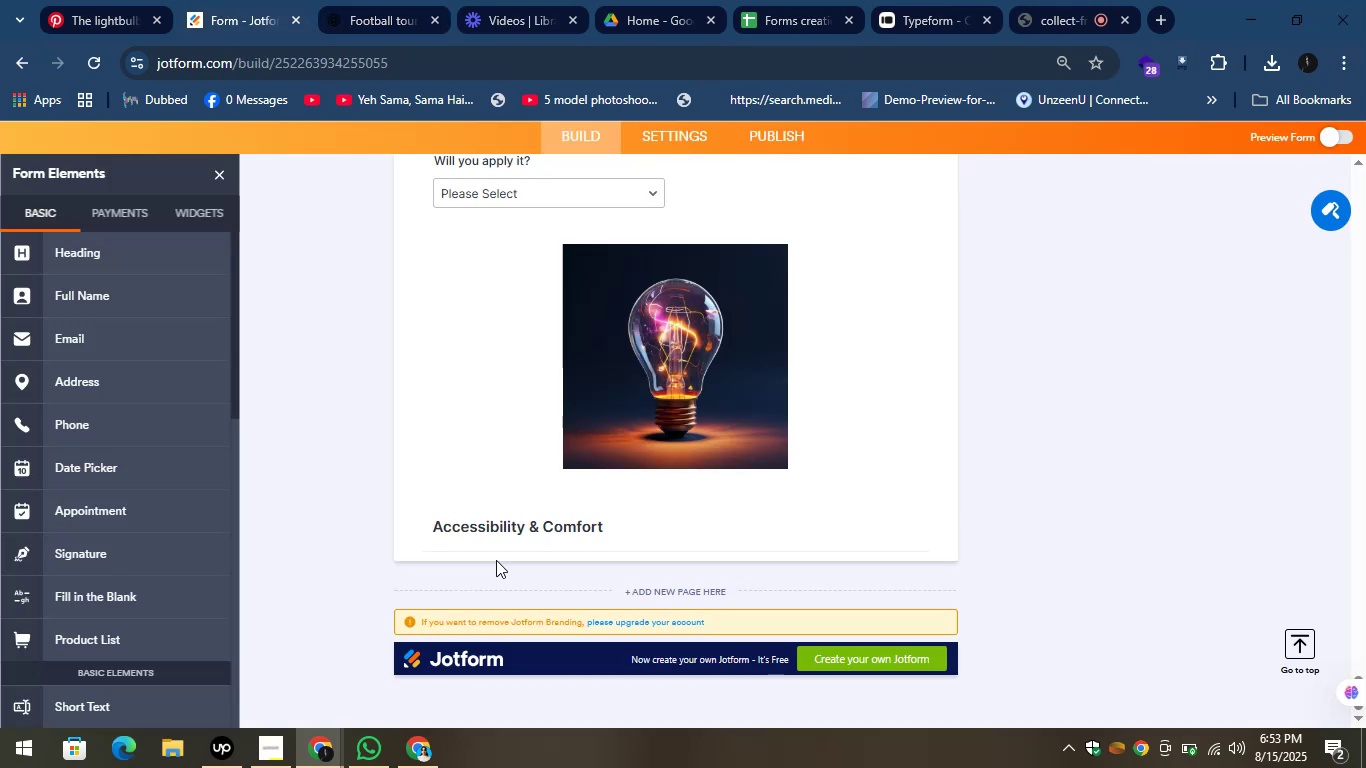 
left_click([512, 528])
 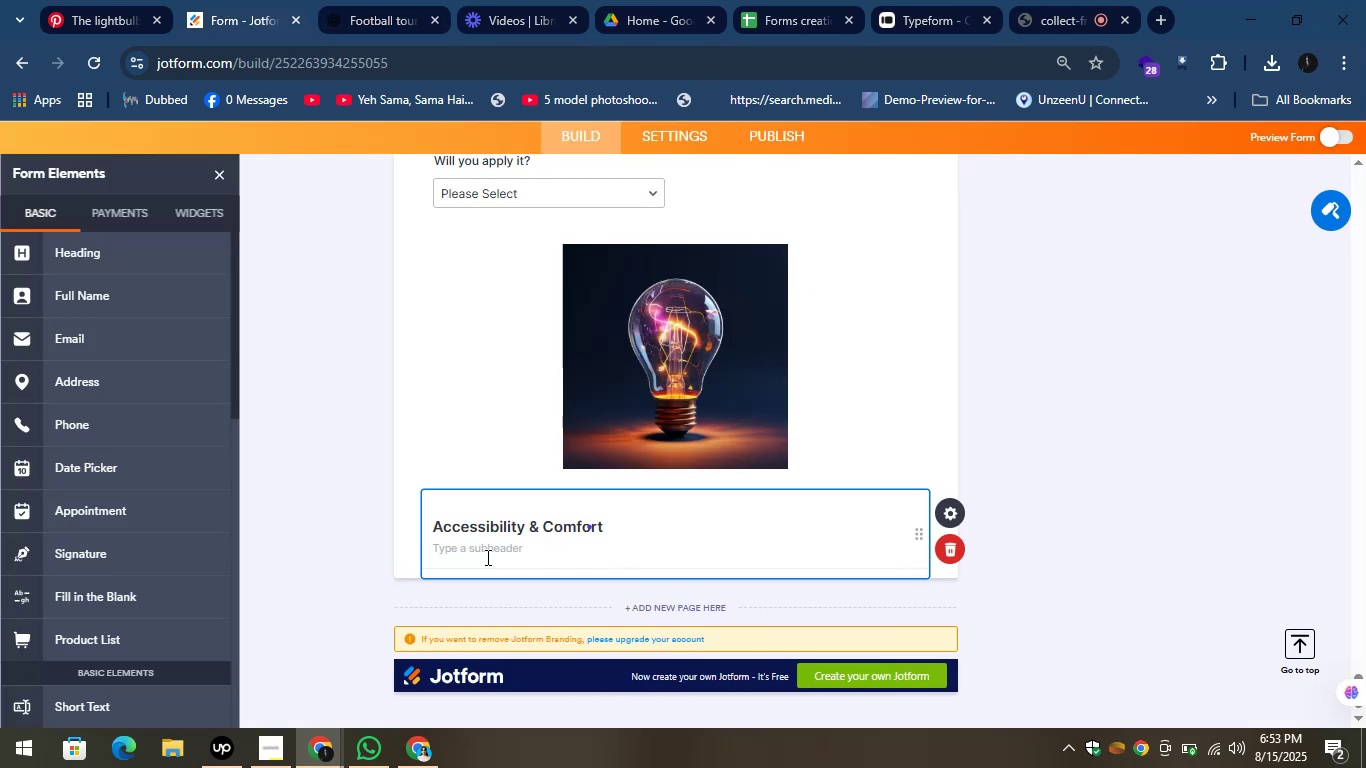 
left_click([474, 551])
 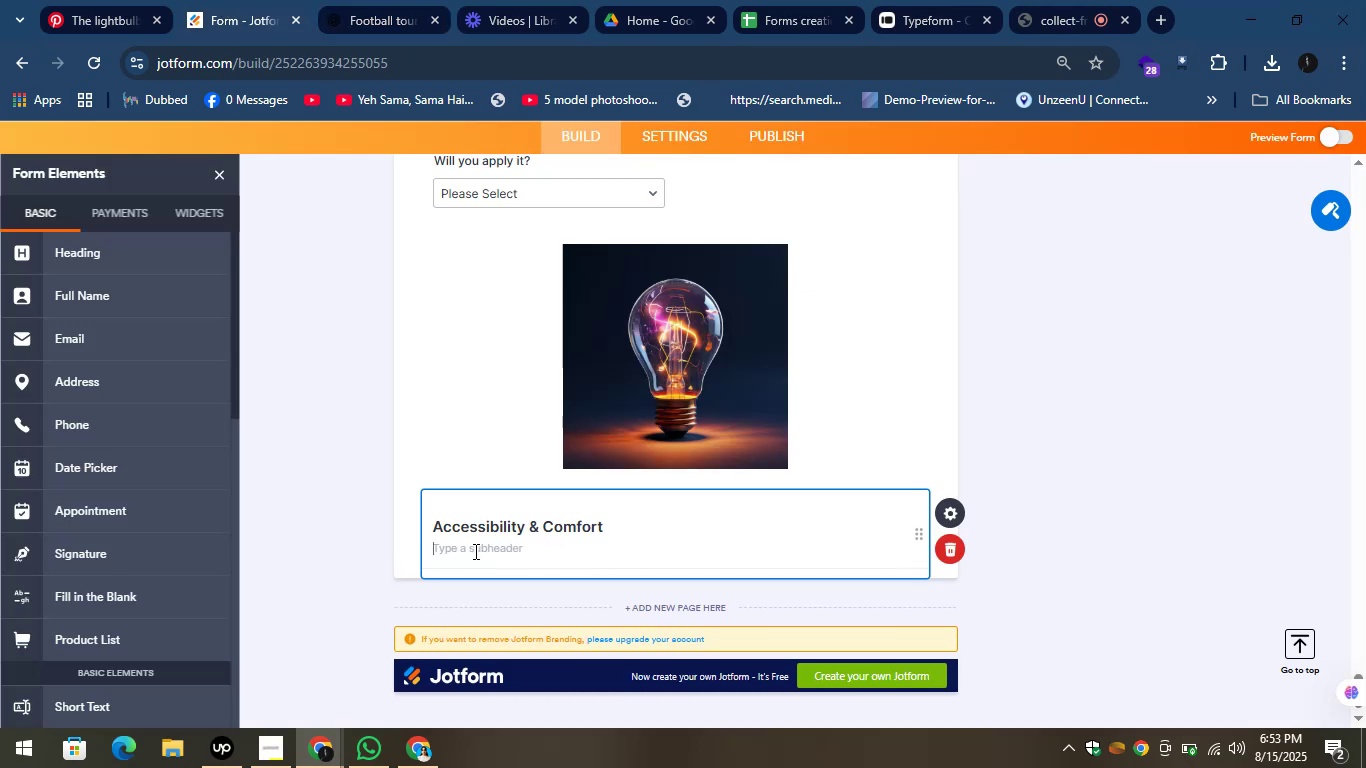 
key(Control+V)
 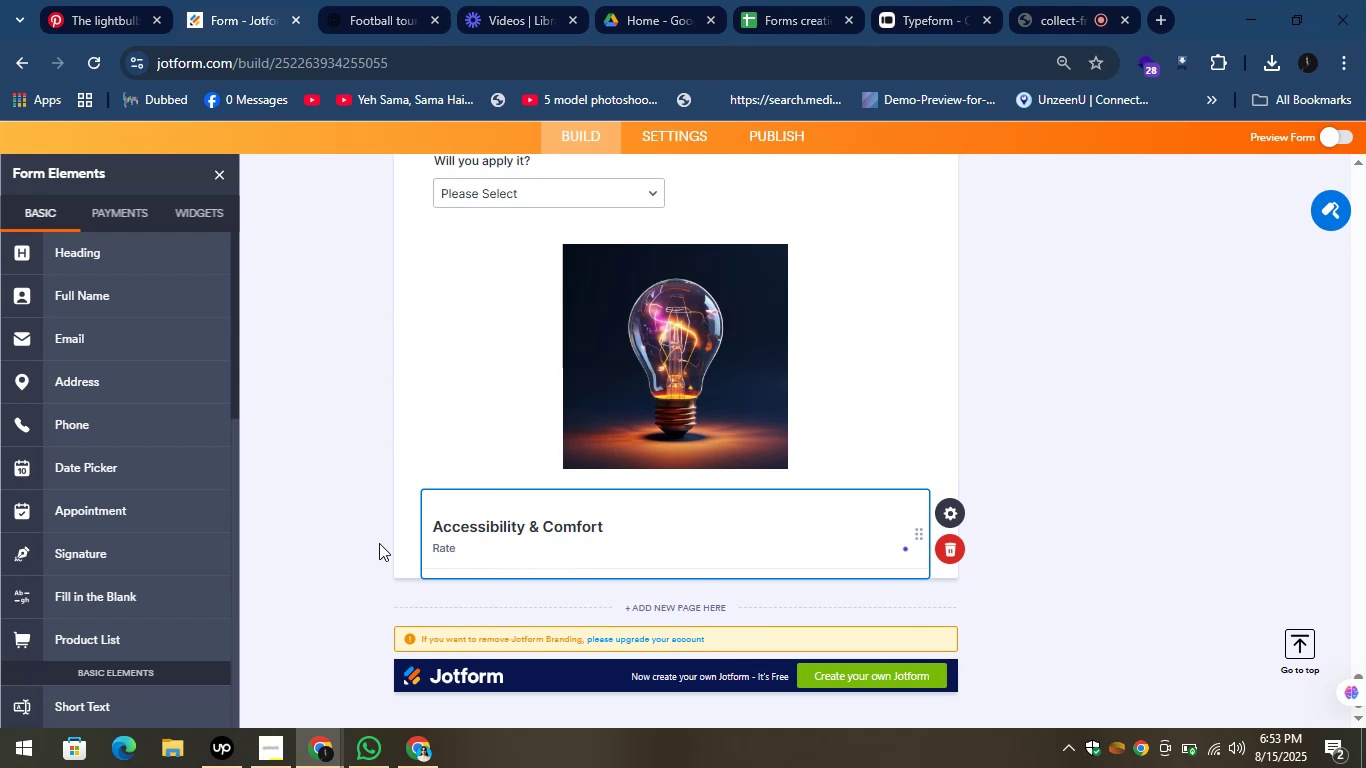 
left_click([379, 543])
 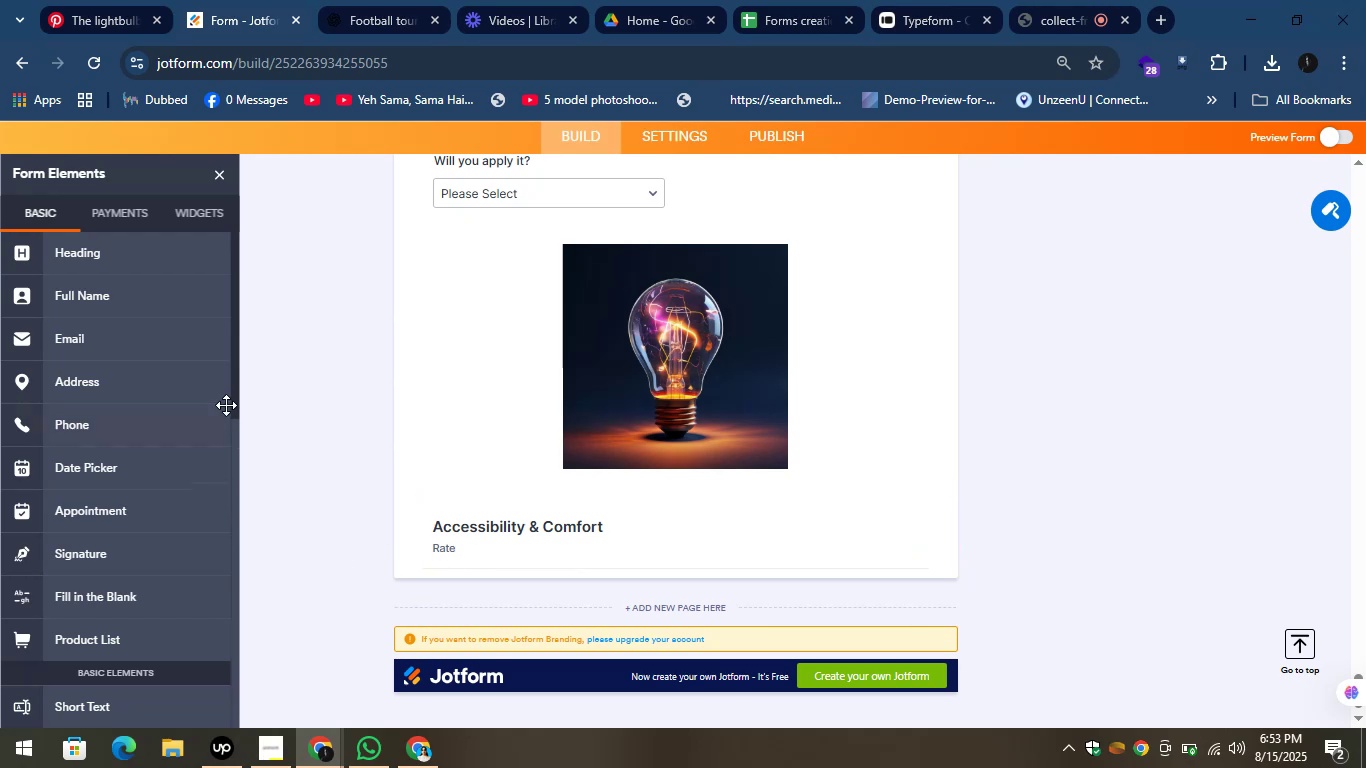 
left_click_drag(start_coordinate=[235, 404], to_coordinate=[225, 680])
 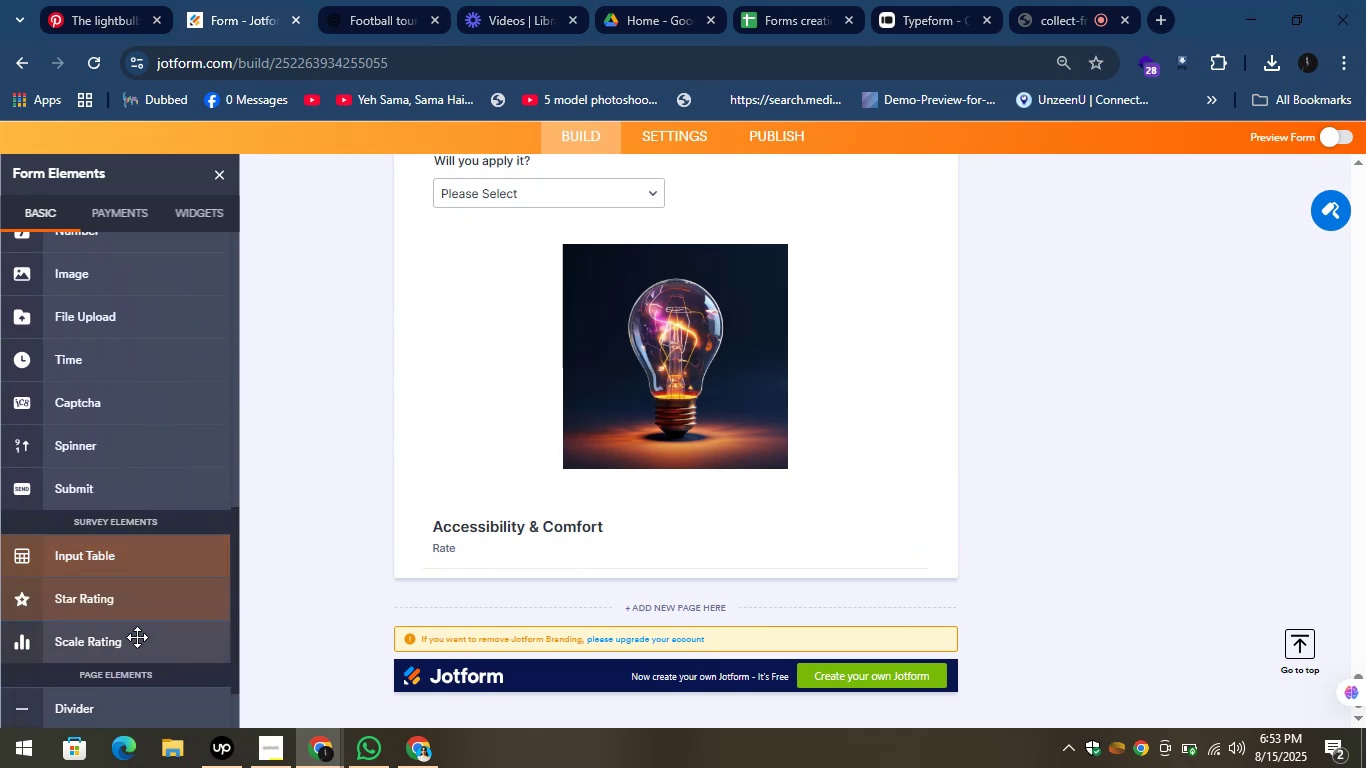 
left_click_drag(start_coordinate=[137, 637], to_coordinate=[494, 569])
 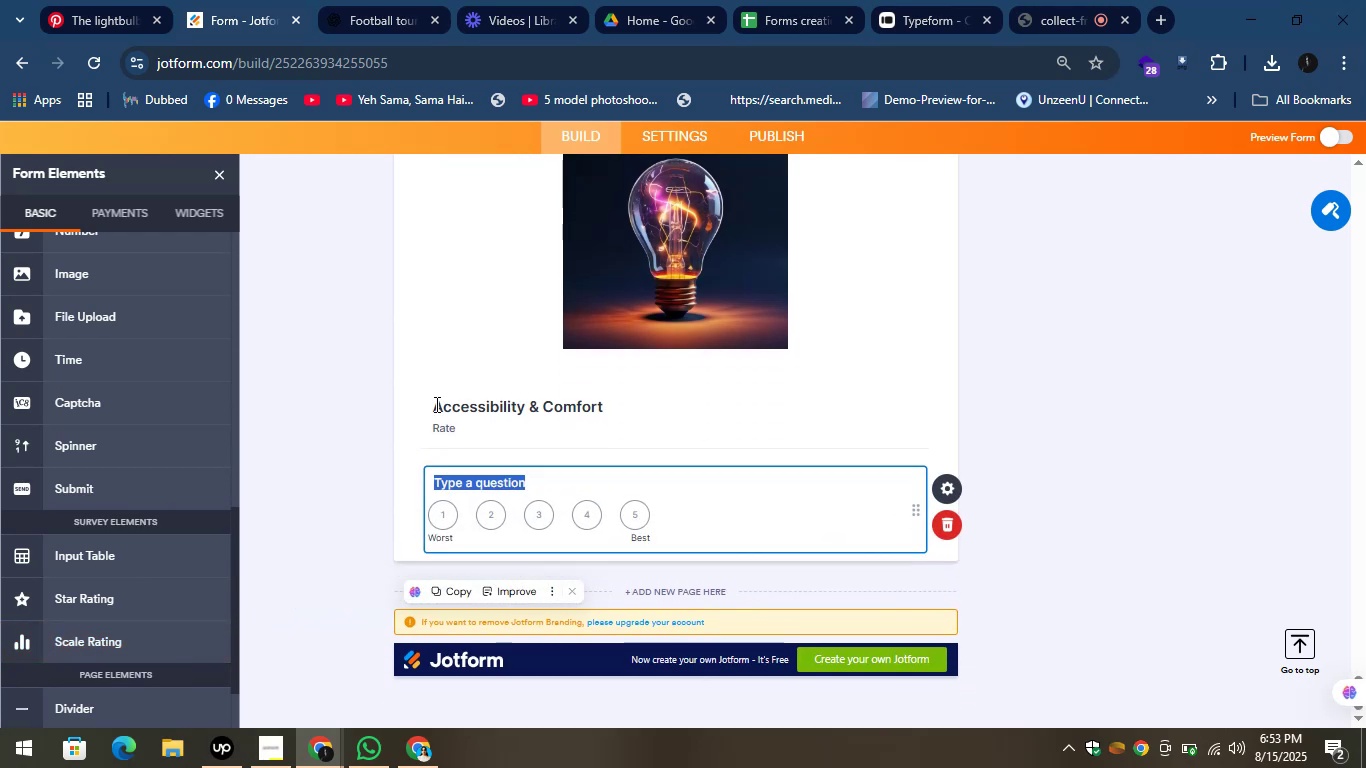 
left_click([382, 4])
 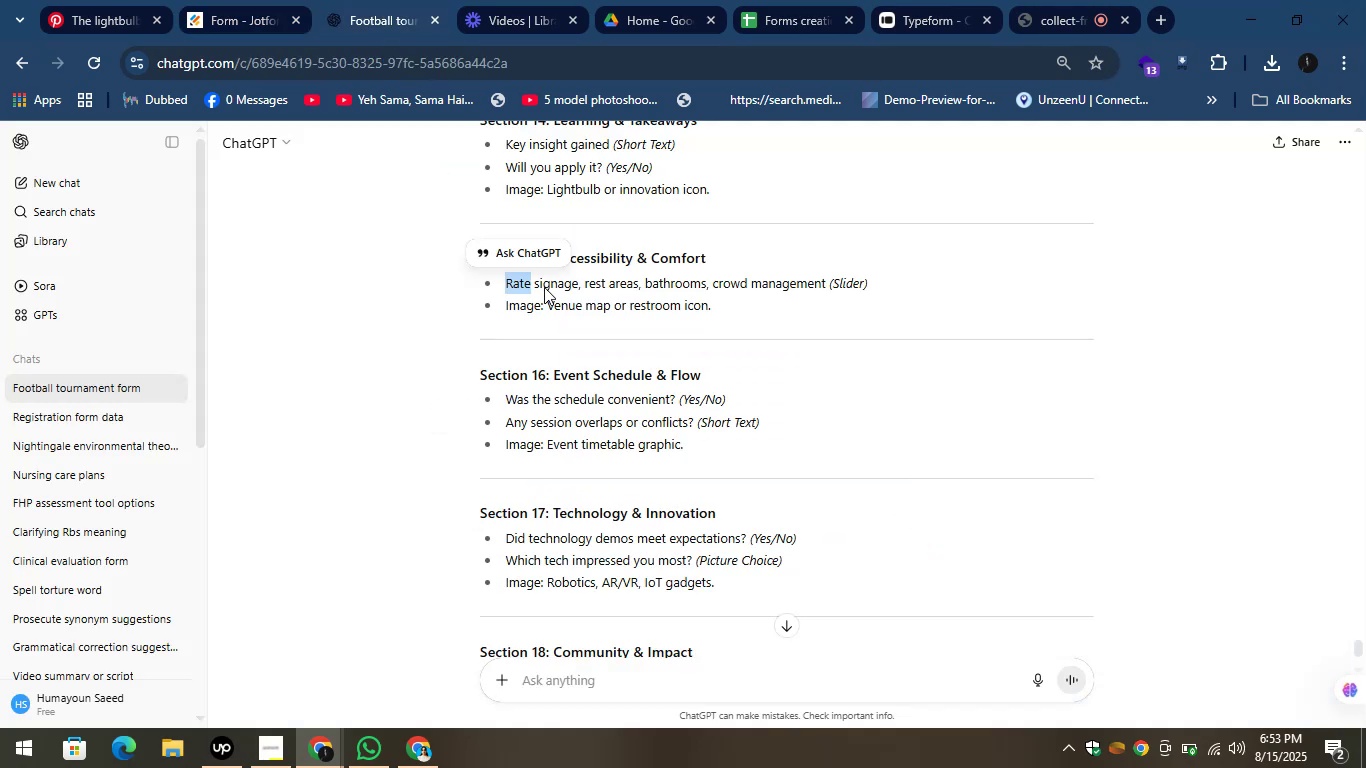 
left_click_drag(start_coordinate=[536, 283], to_coordinate=[576, 285])
 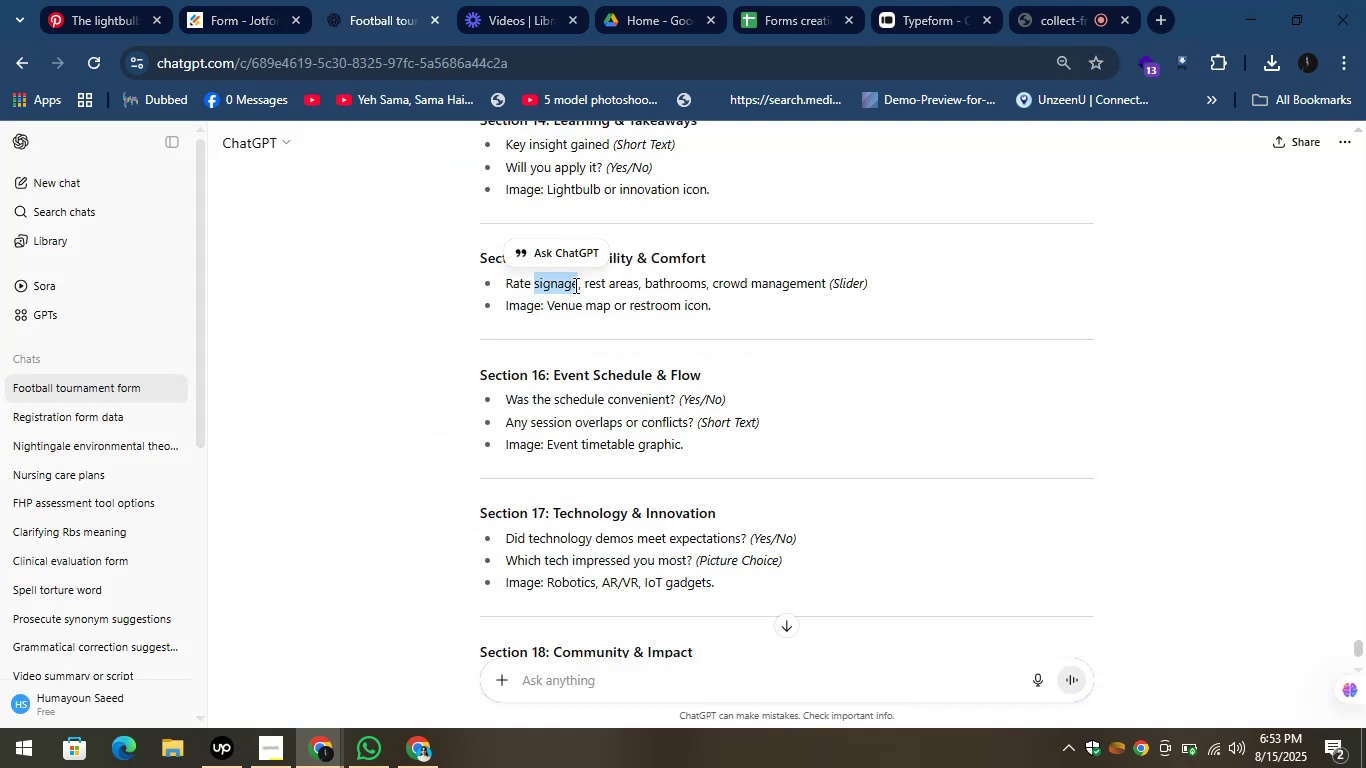 
key(Control+C)
 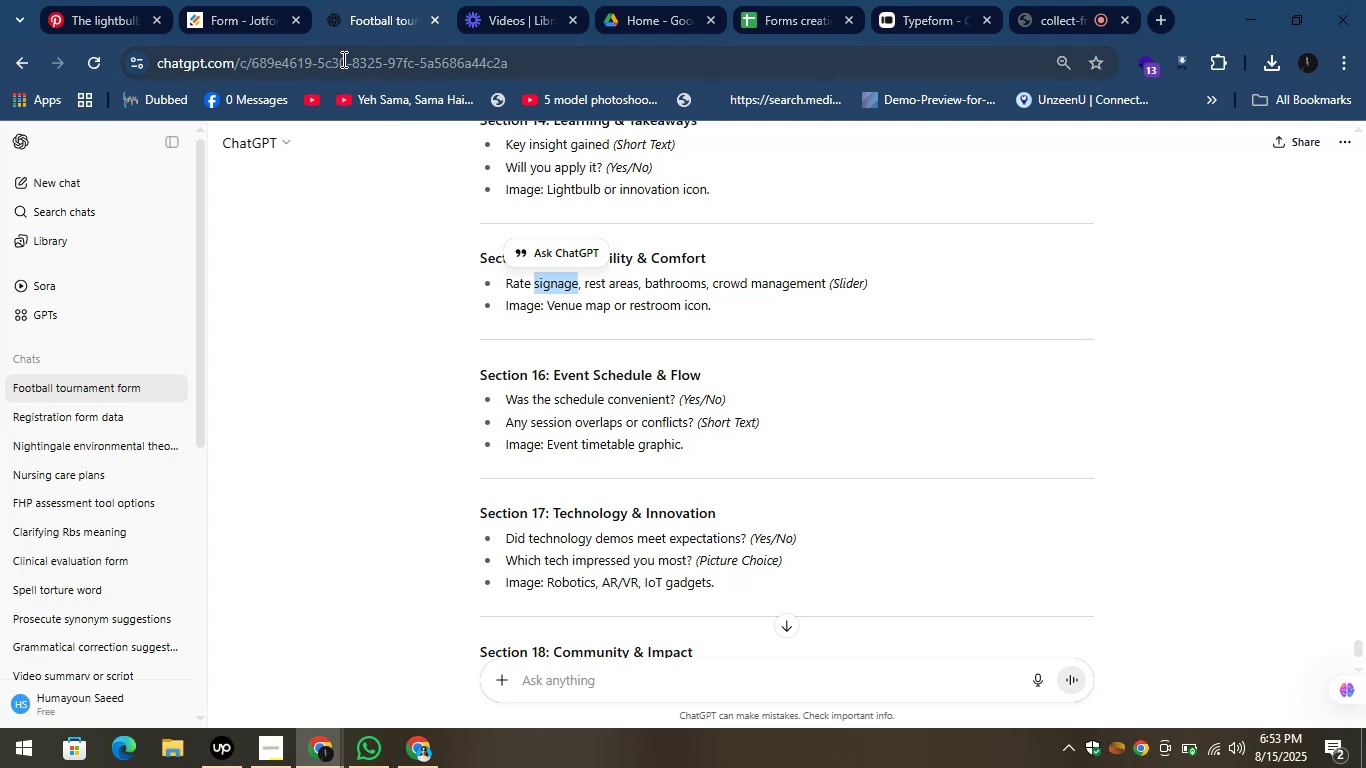 
left_click([221, 0])
 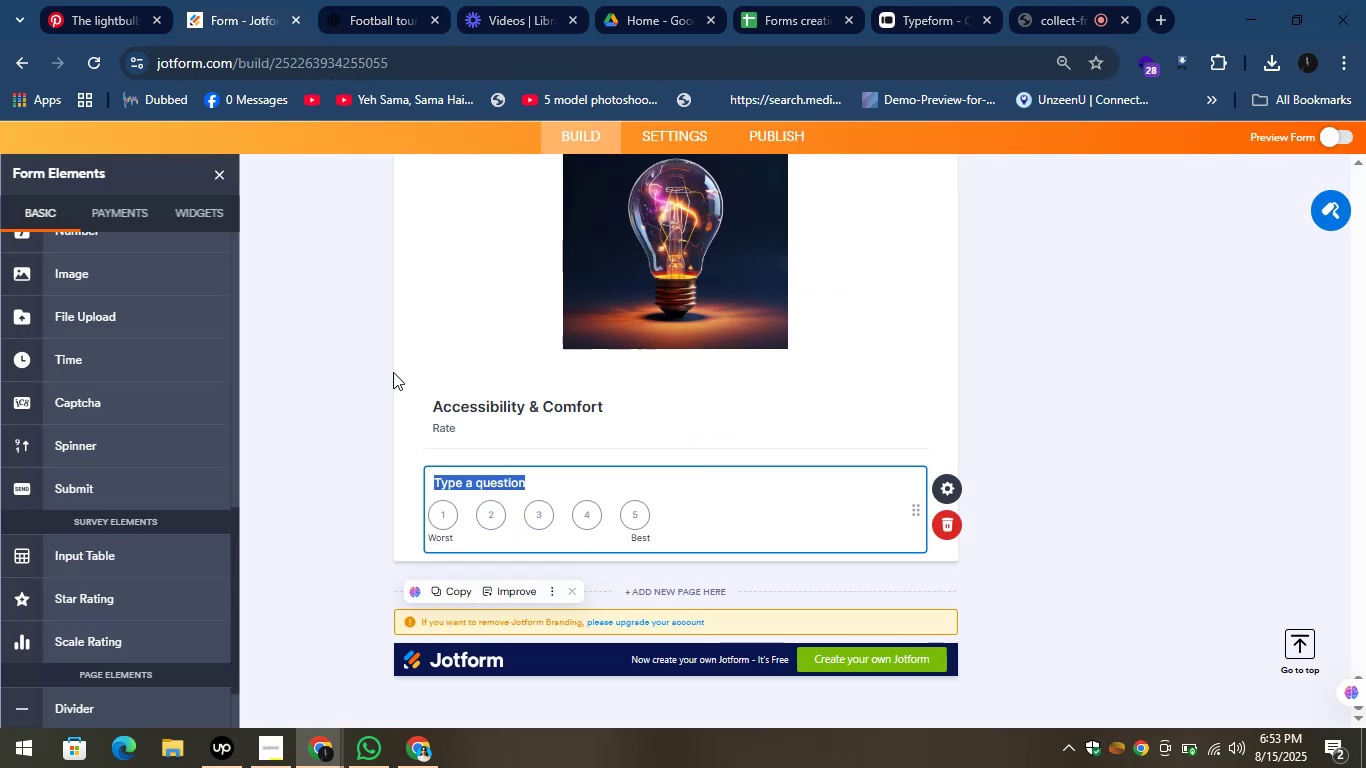 
left_click([393, 372])
 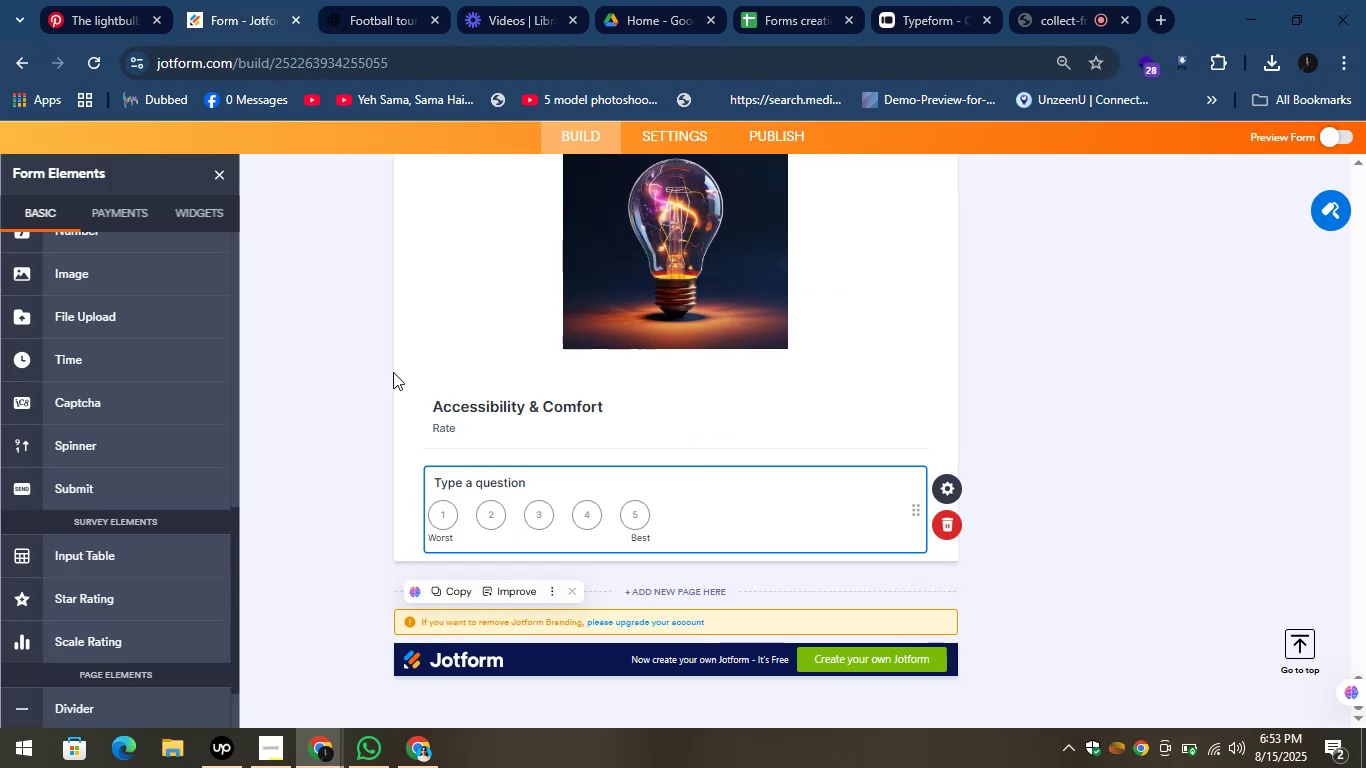 
key(Control+V)
 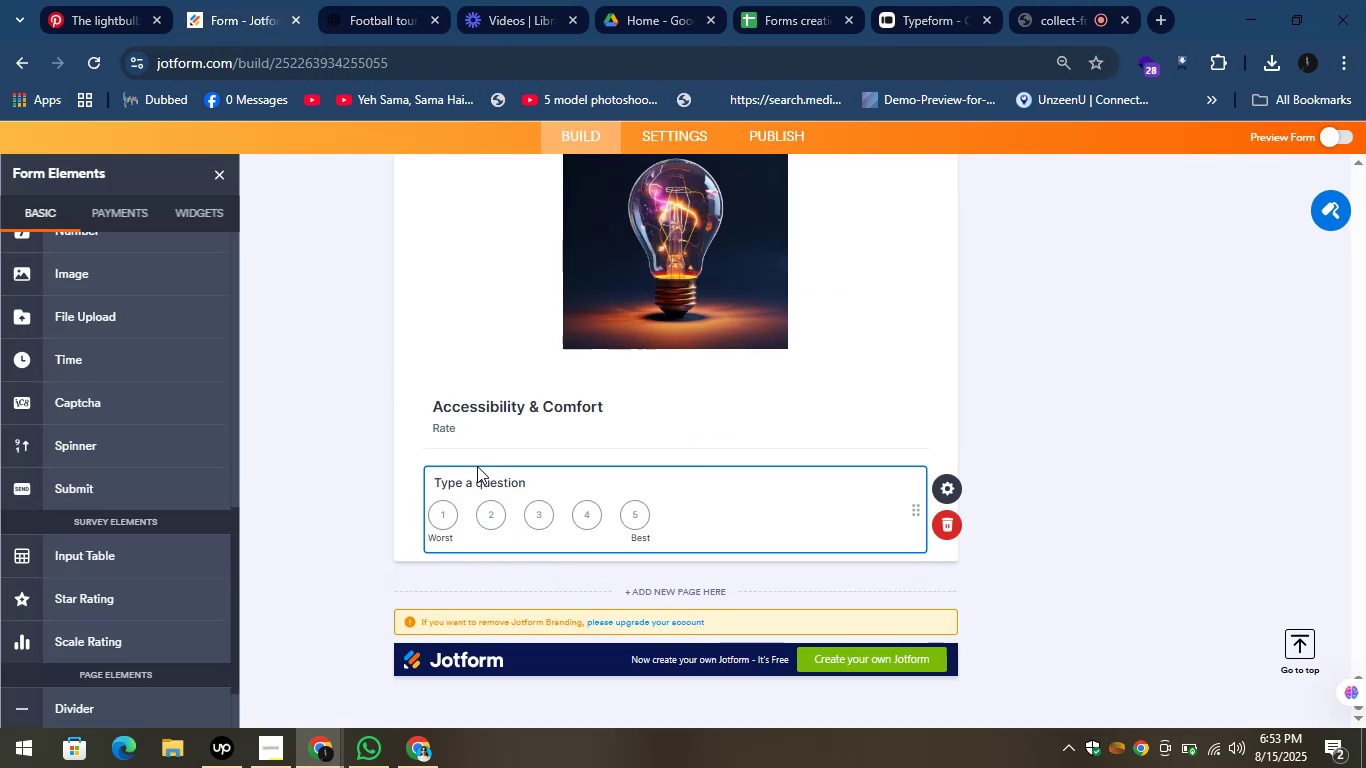 
left_click([494, 485])
 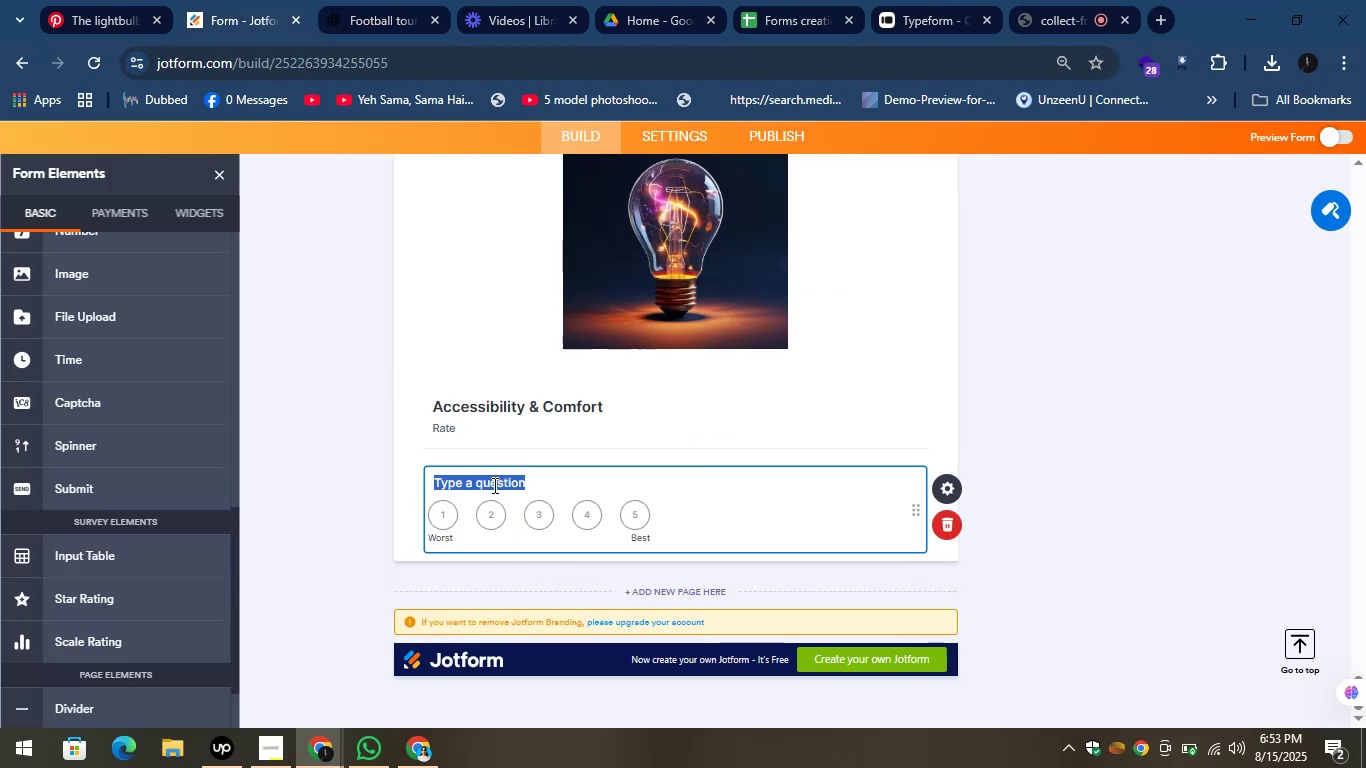 
key(Control+V)
 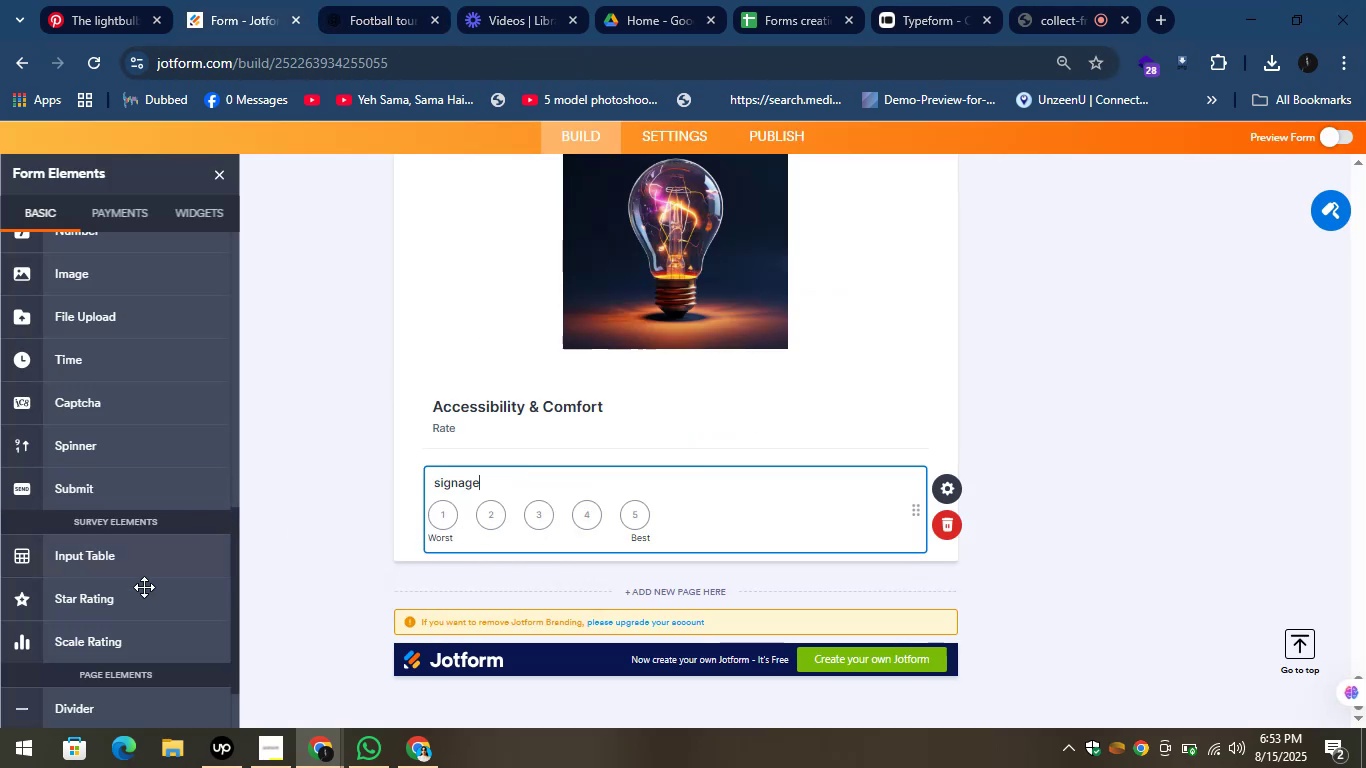 
left_click_drag(start_coordinate=[140, 650], to_coordinate=[520, 569])
 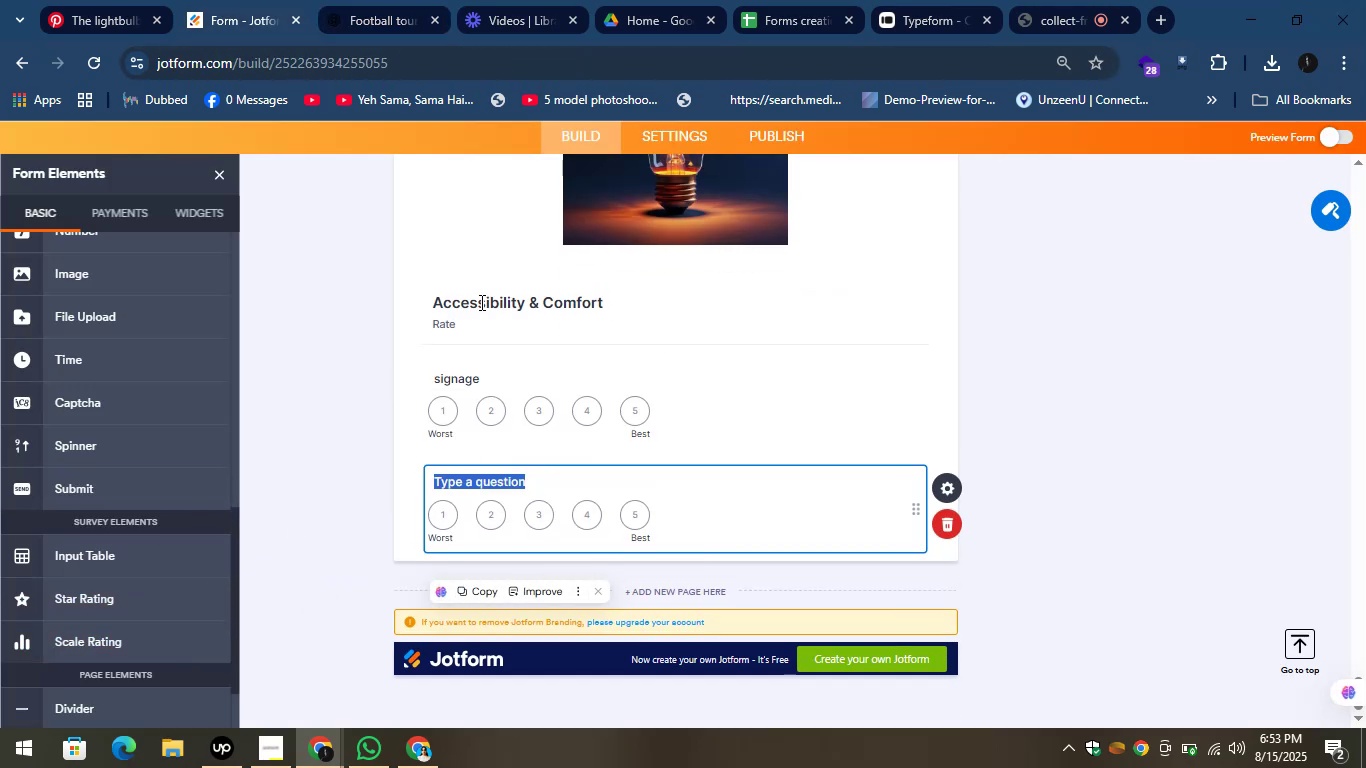 
left_click([412, 10])
 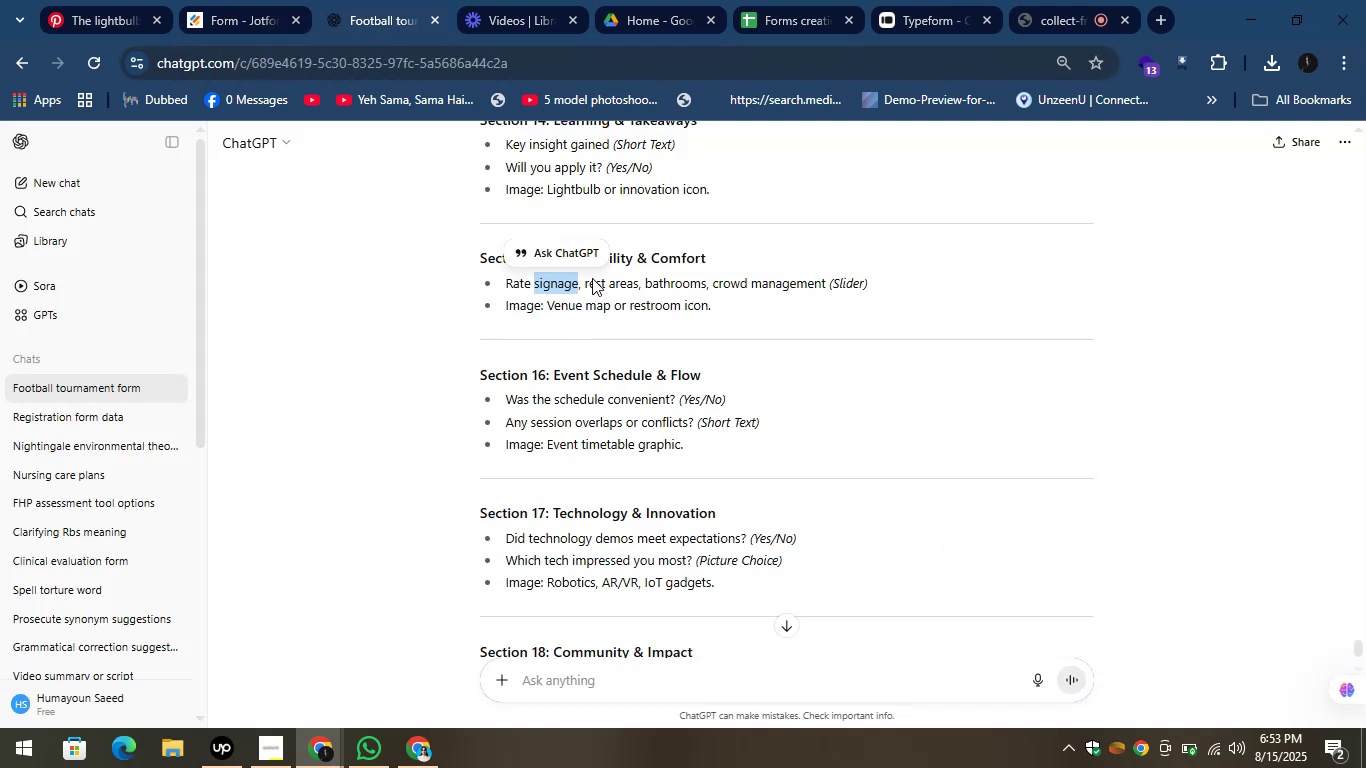 
left_click_drag(start_coordinate=[585, 282], to_coordinate=[633, 288])
 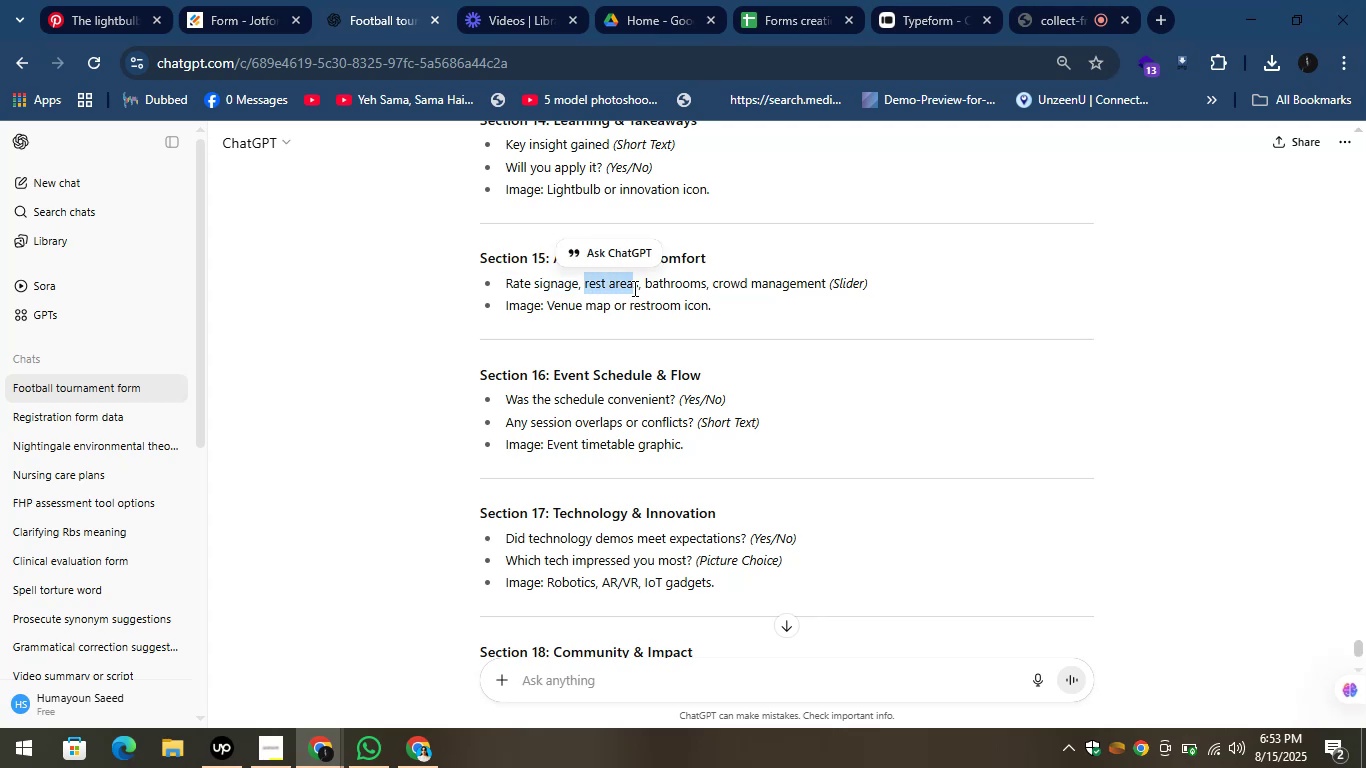 
key(Control+C)
 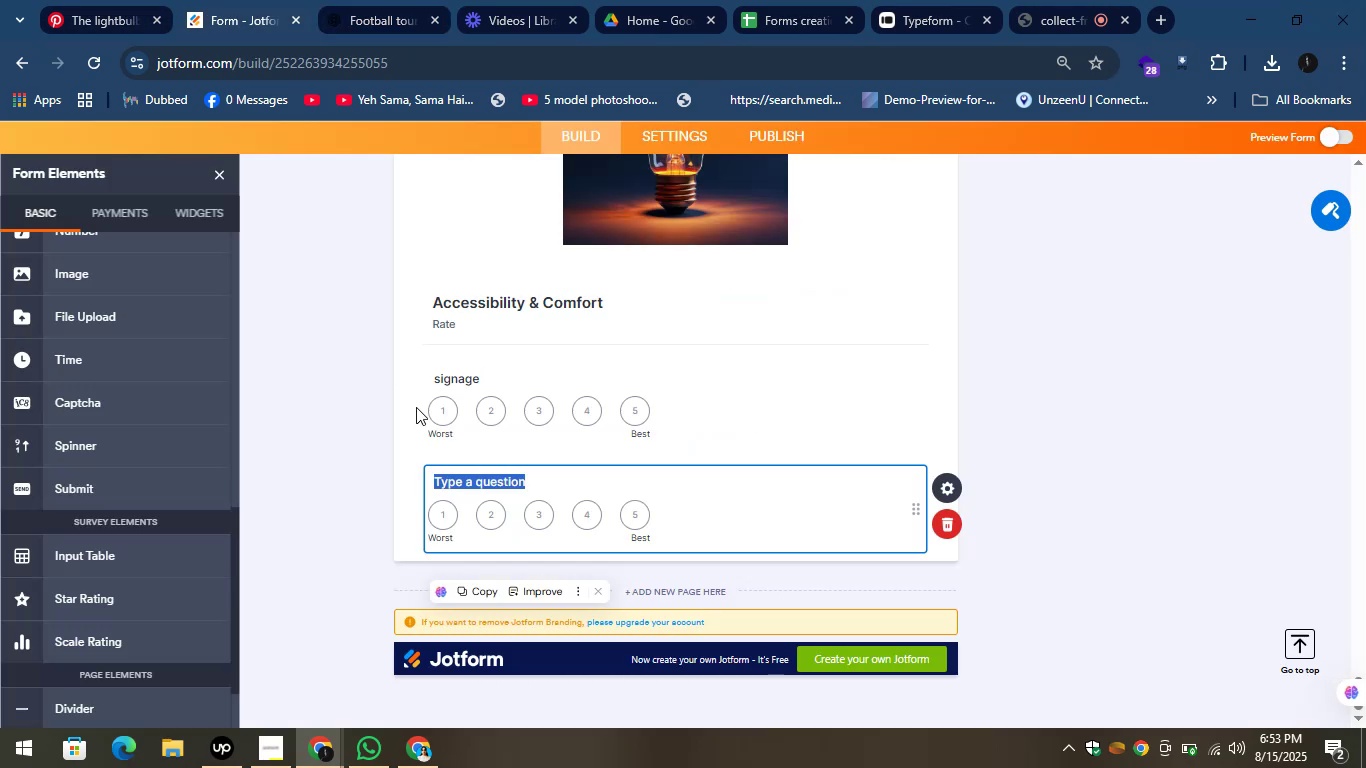 
key(Control+V)
 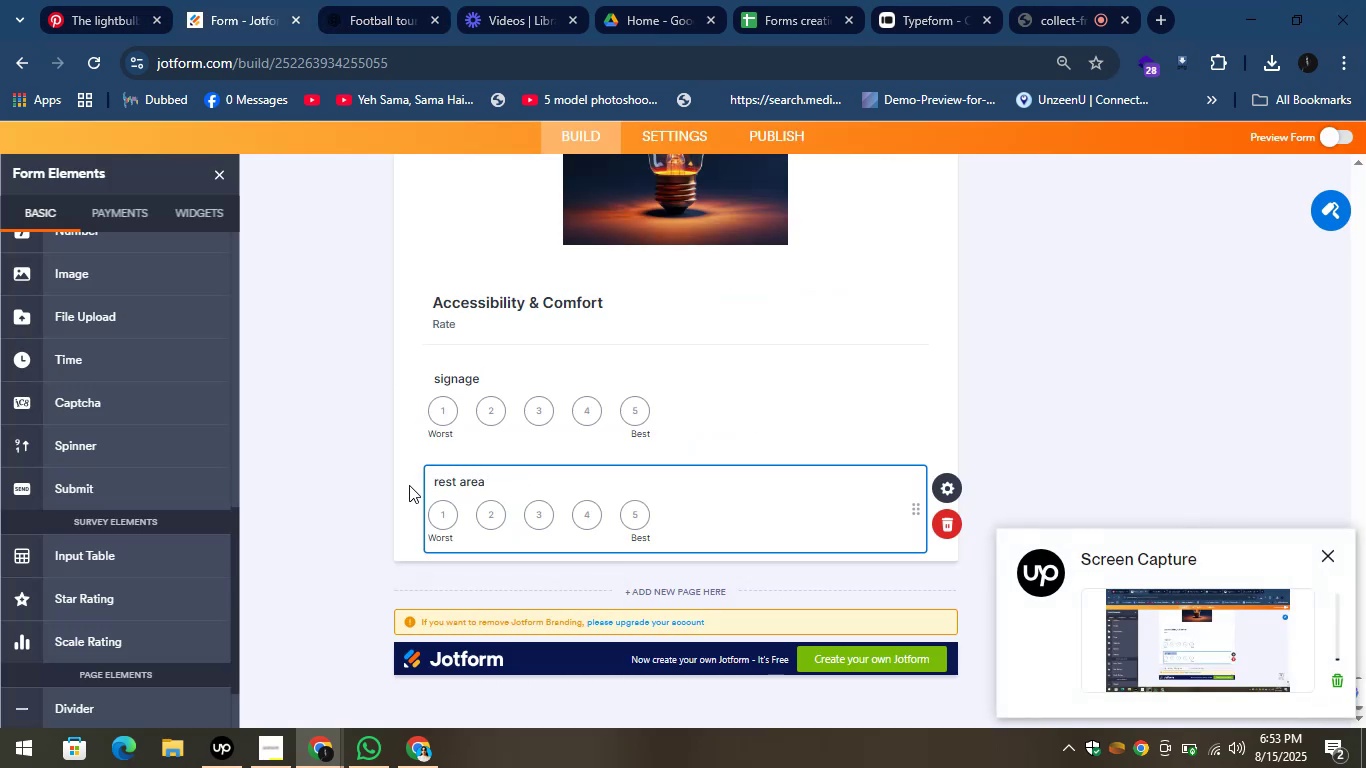 
left_click([409, 485])
 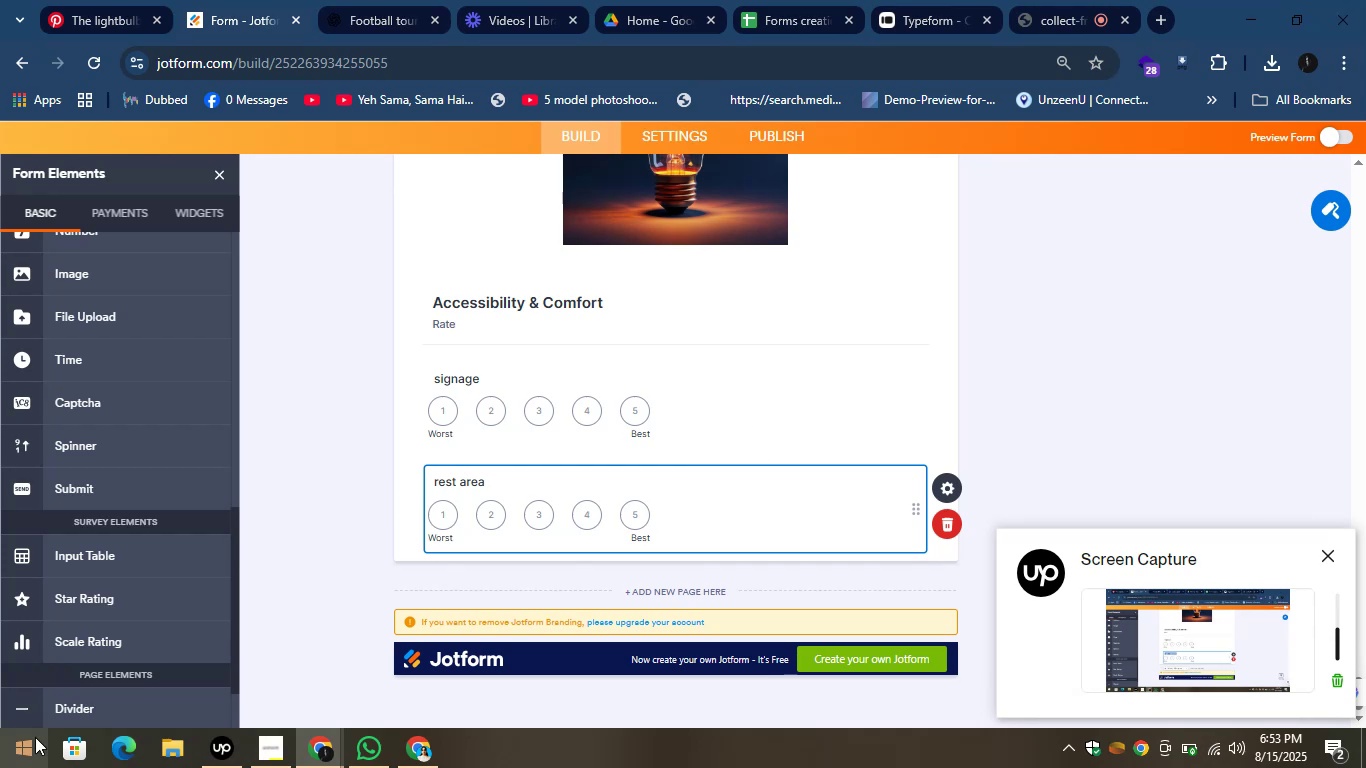 
left_click_drag(start_coordinate=[72, 645], to_coordinate=[483, 602])
 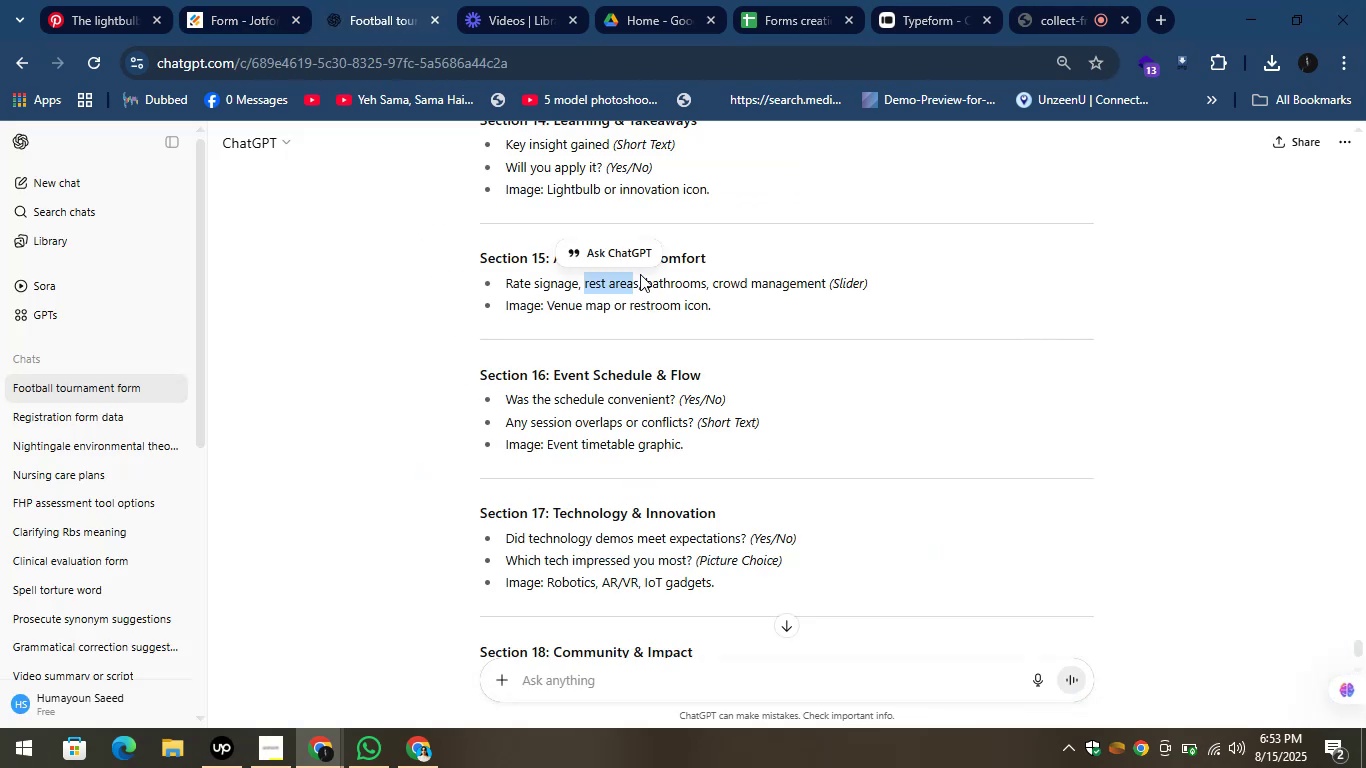 
left_click_drag(start_coordinate=[644, 285], to_coordinate=[705, 288])
 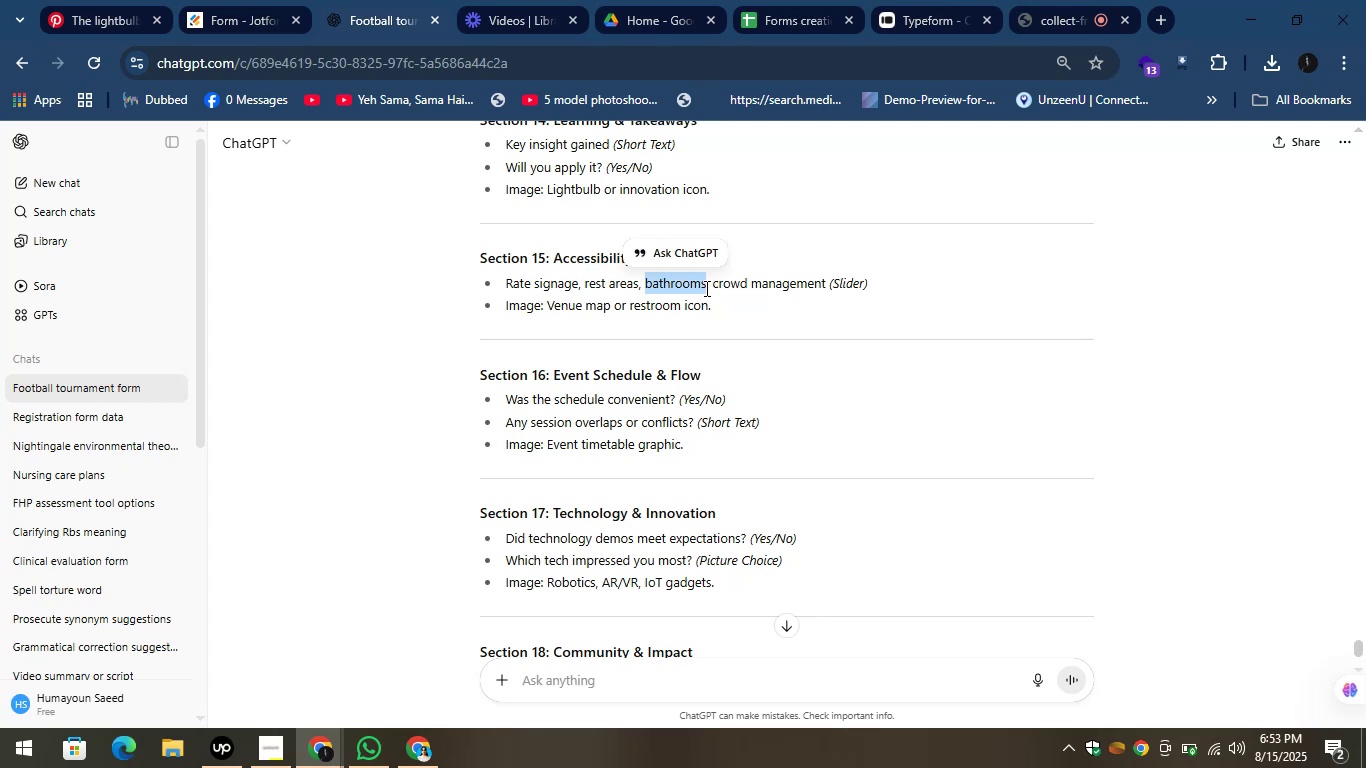 
key(Control+C)
 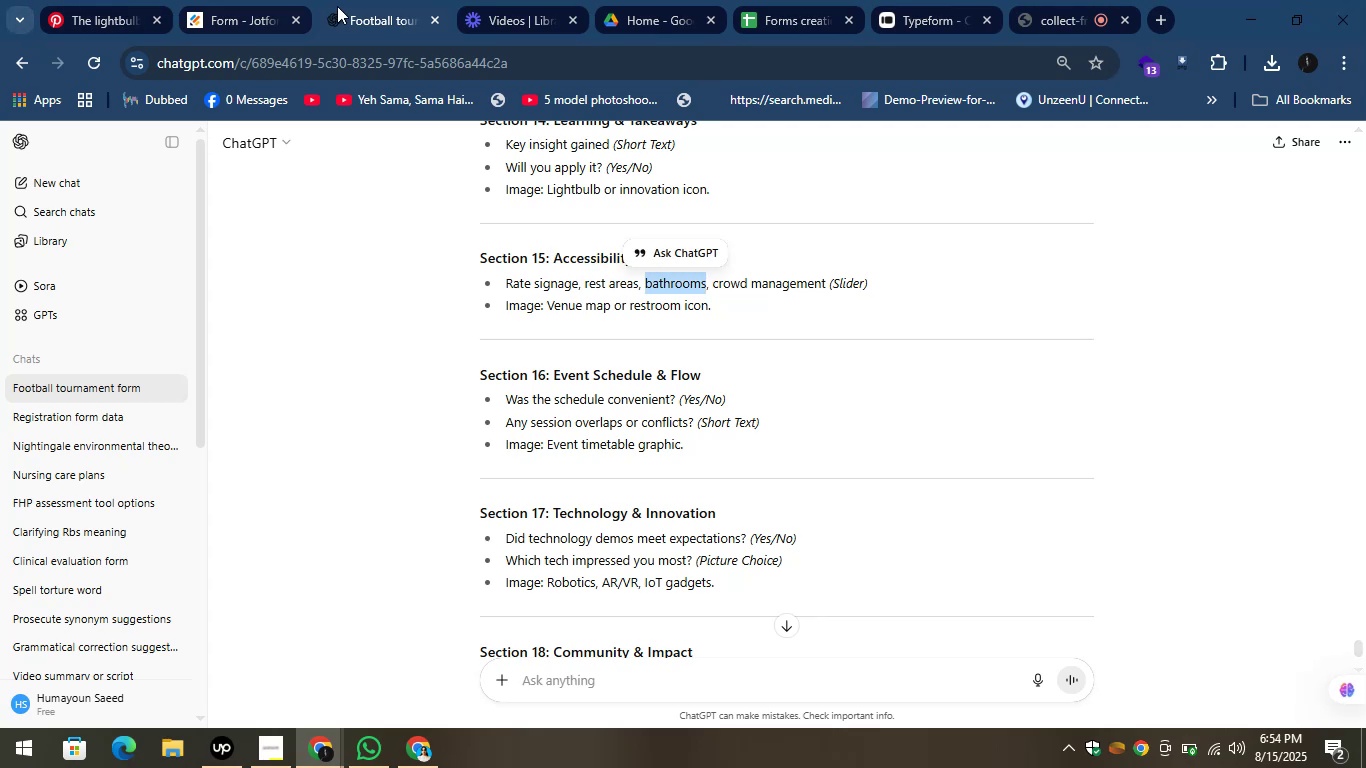 
left_click([250, 0])
 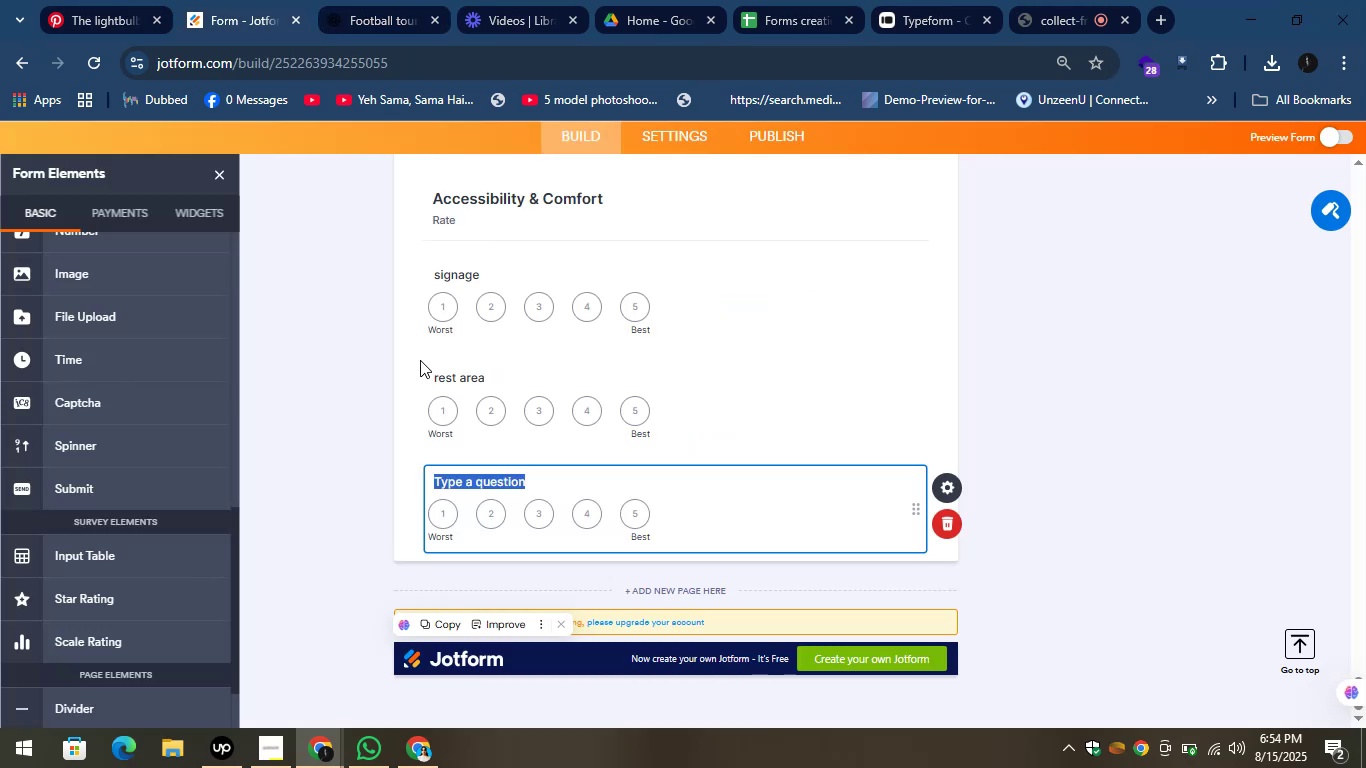 
key(Control+V)
 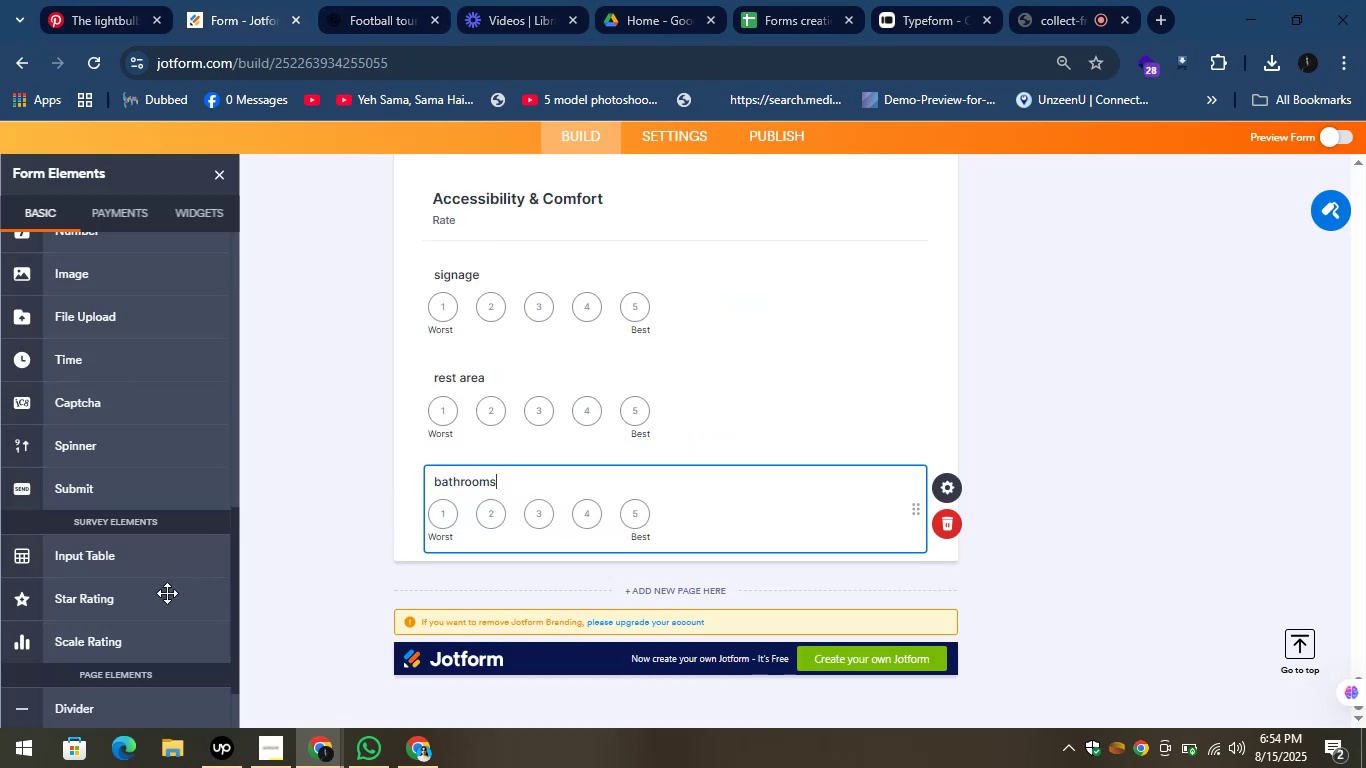 
left_click_drag(start_coordinate=[122, 642], to_coordinate=[489, 581])
 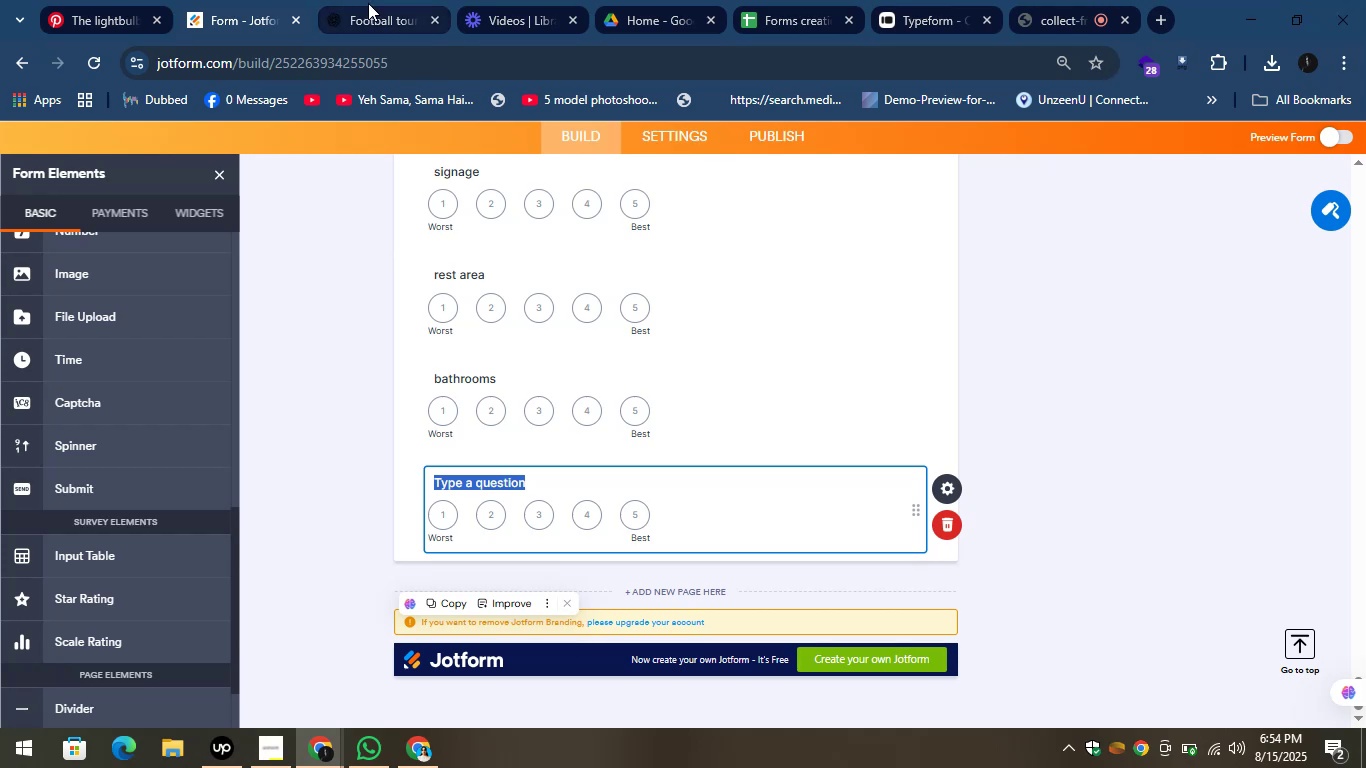 
left_click([368, 3])
 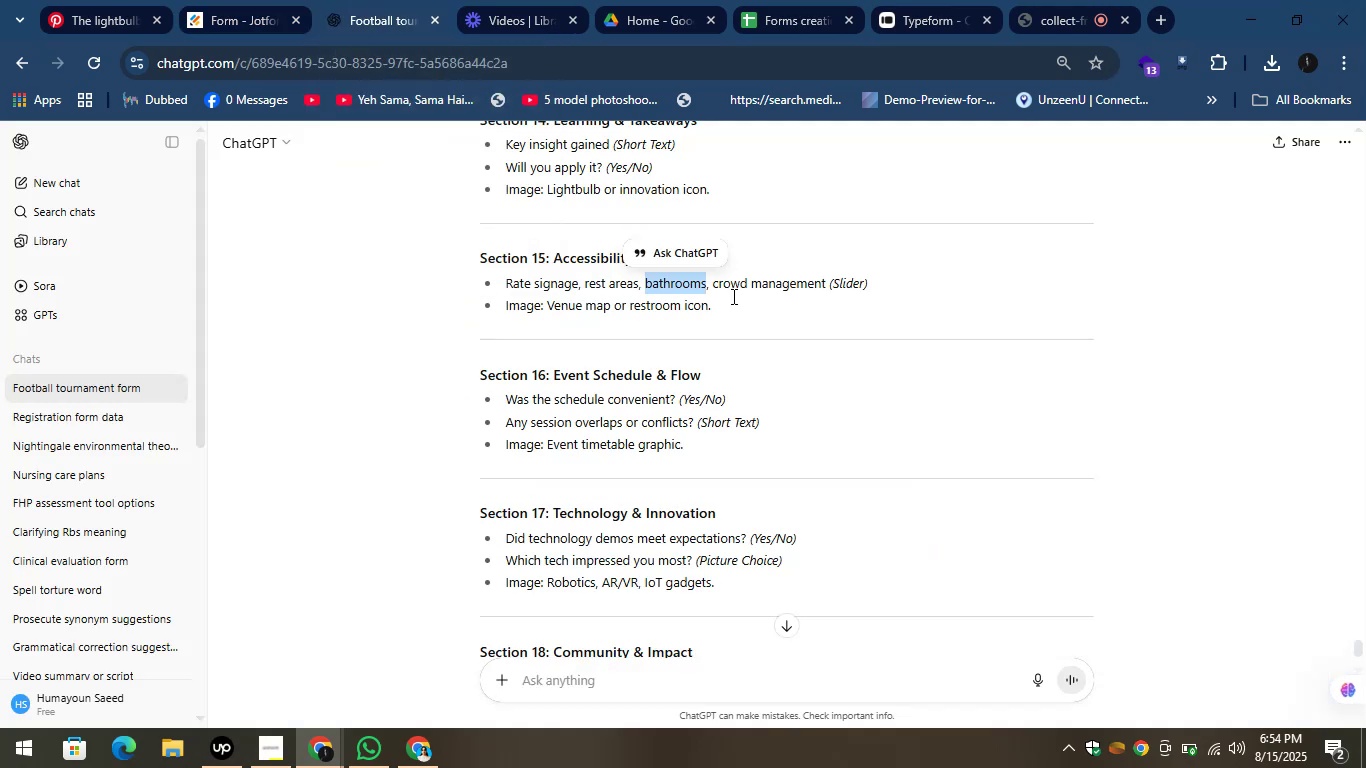 
left_click_drag(start_coordinate=[714, 281], to_coordinate=[827, 291])
 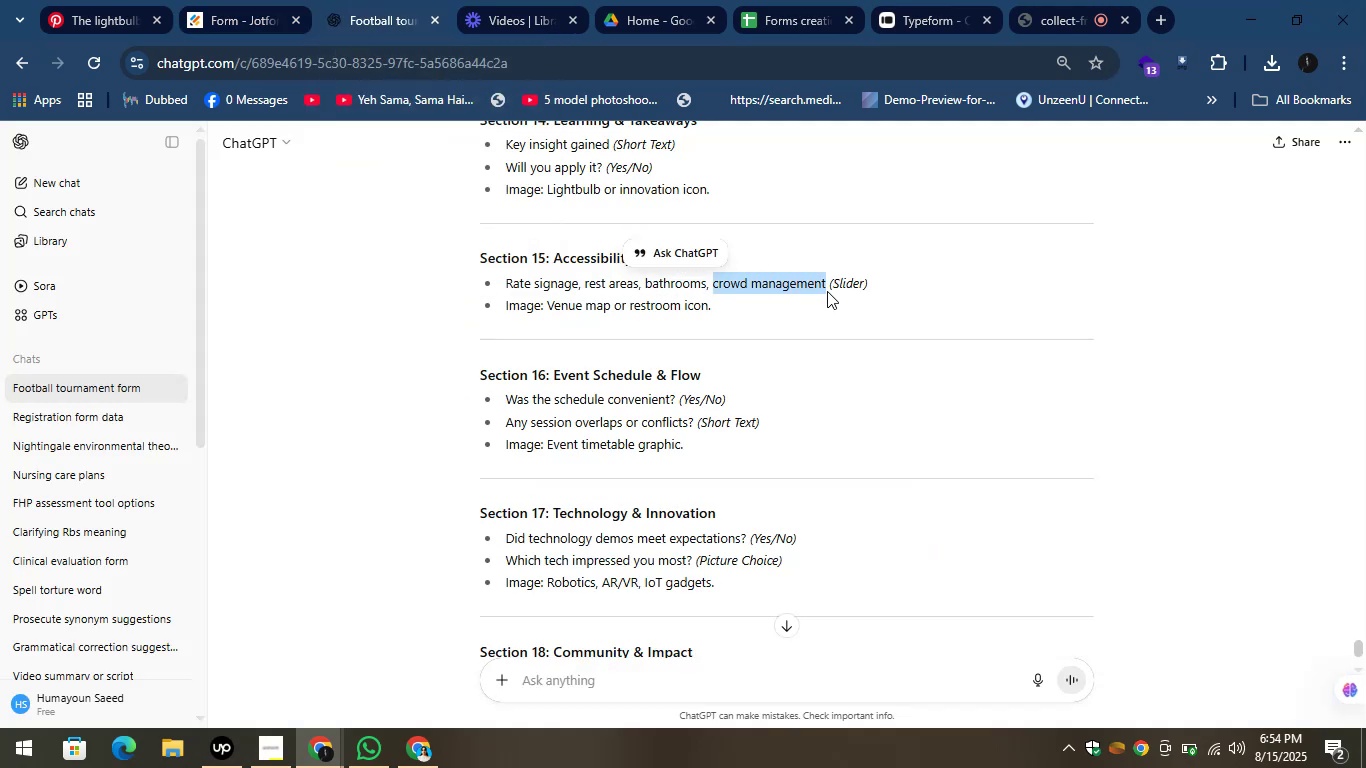 
key(Control+C)
 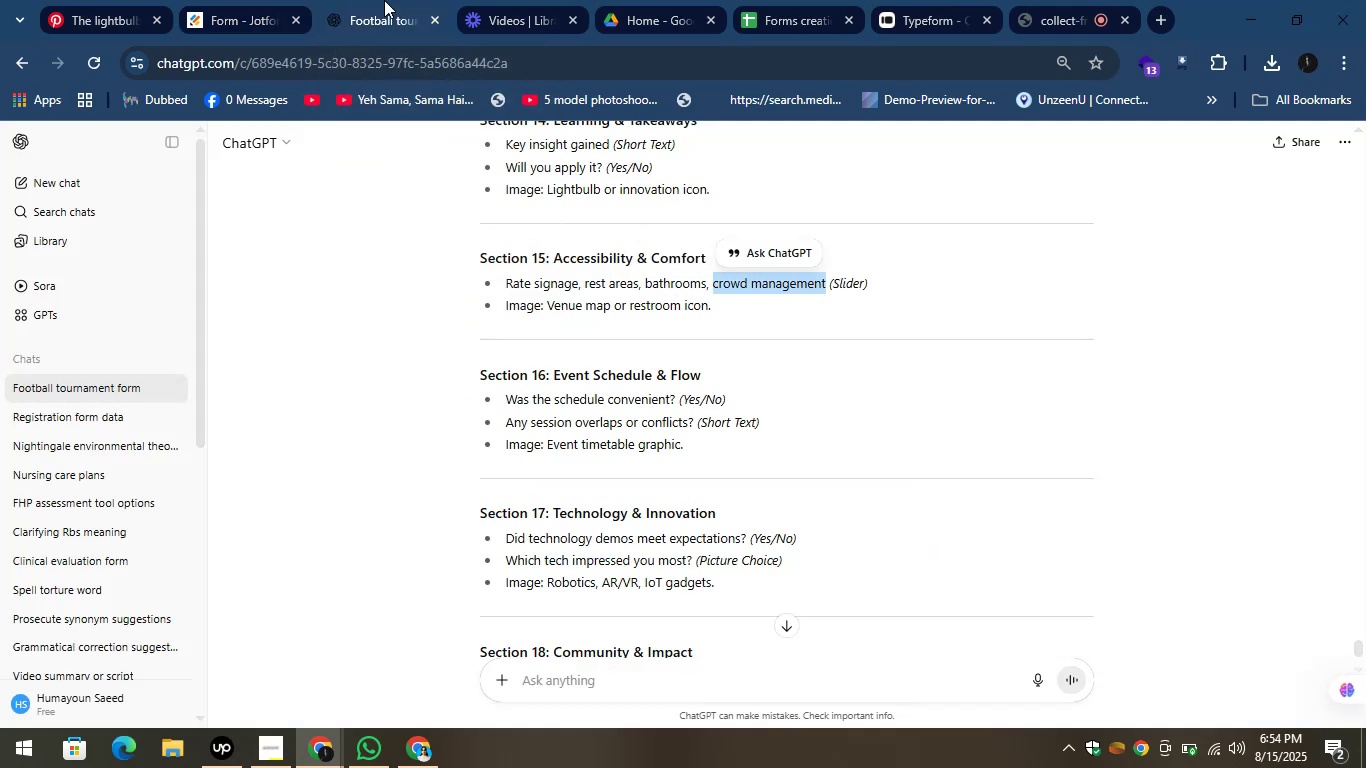 
left_click([376, 0])
 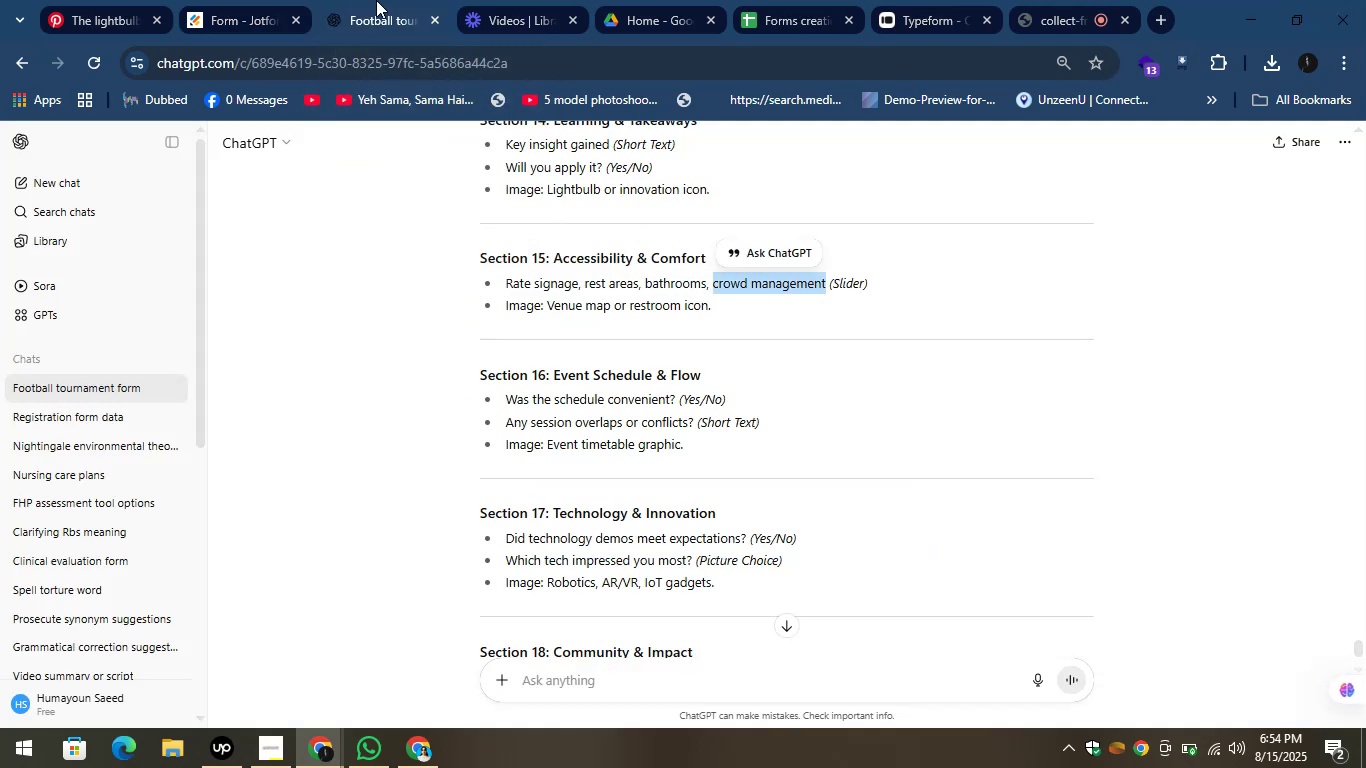 
left_click_drag(start_coordinate=[376, 0], to_coordinate=[241, 0])
 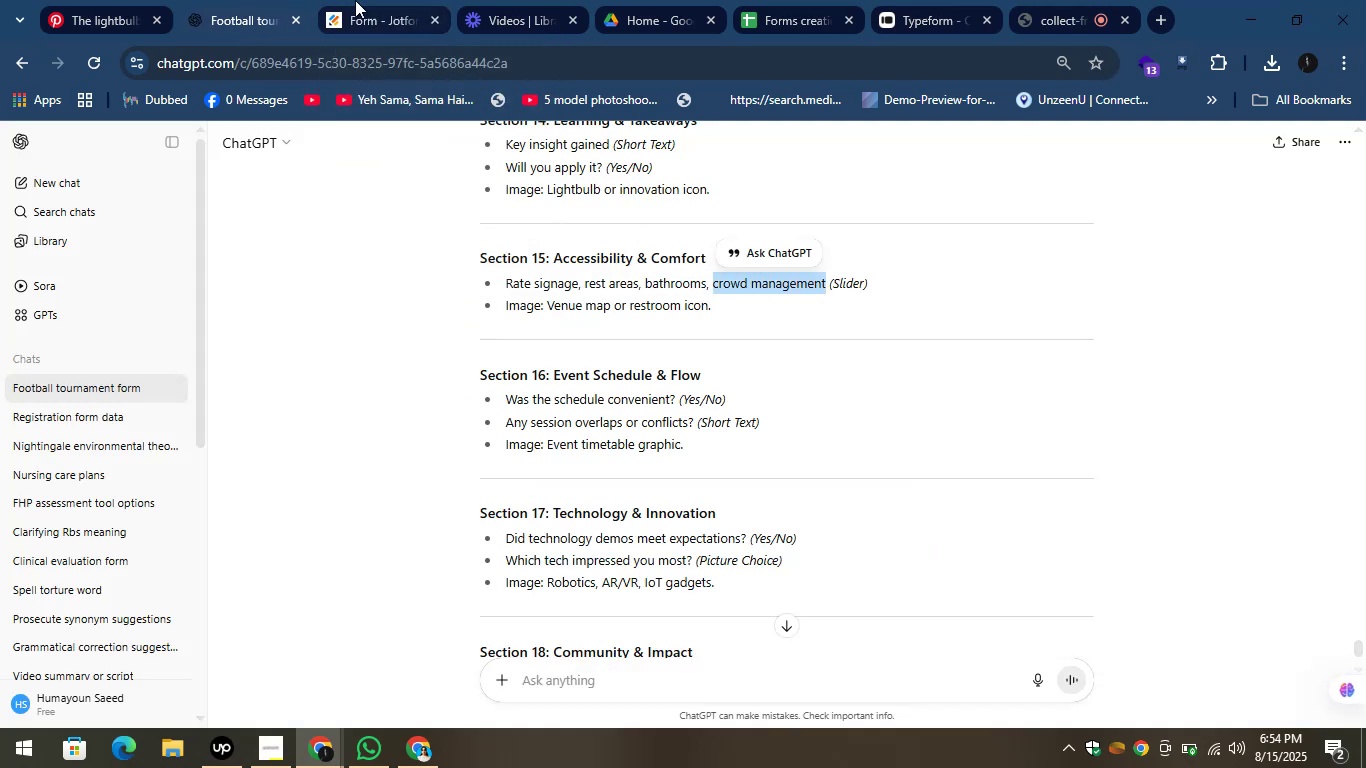 
left_click([356, 1])
 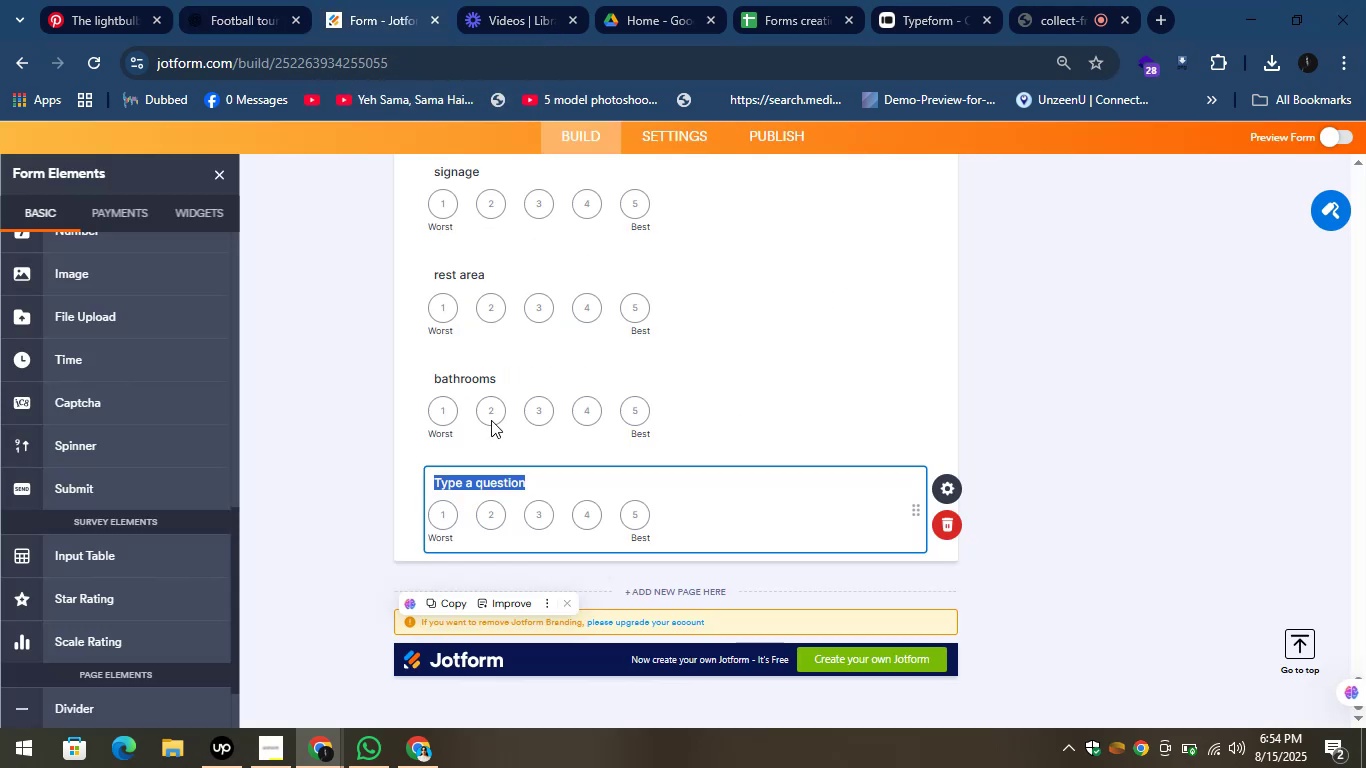 
key(Control+V)
 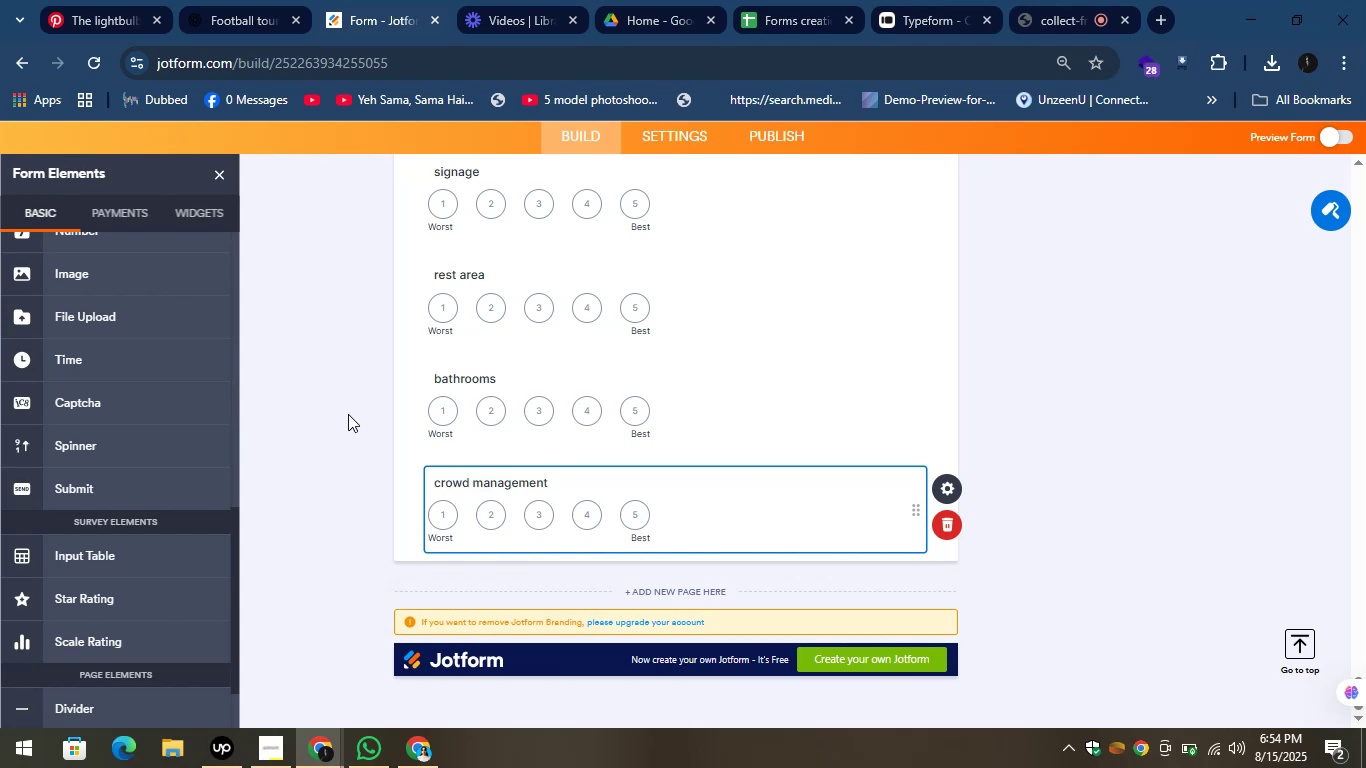 
left_click([355, 417])
 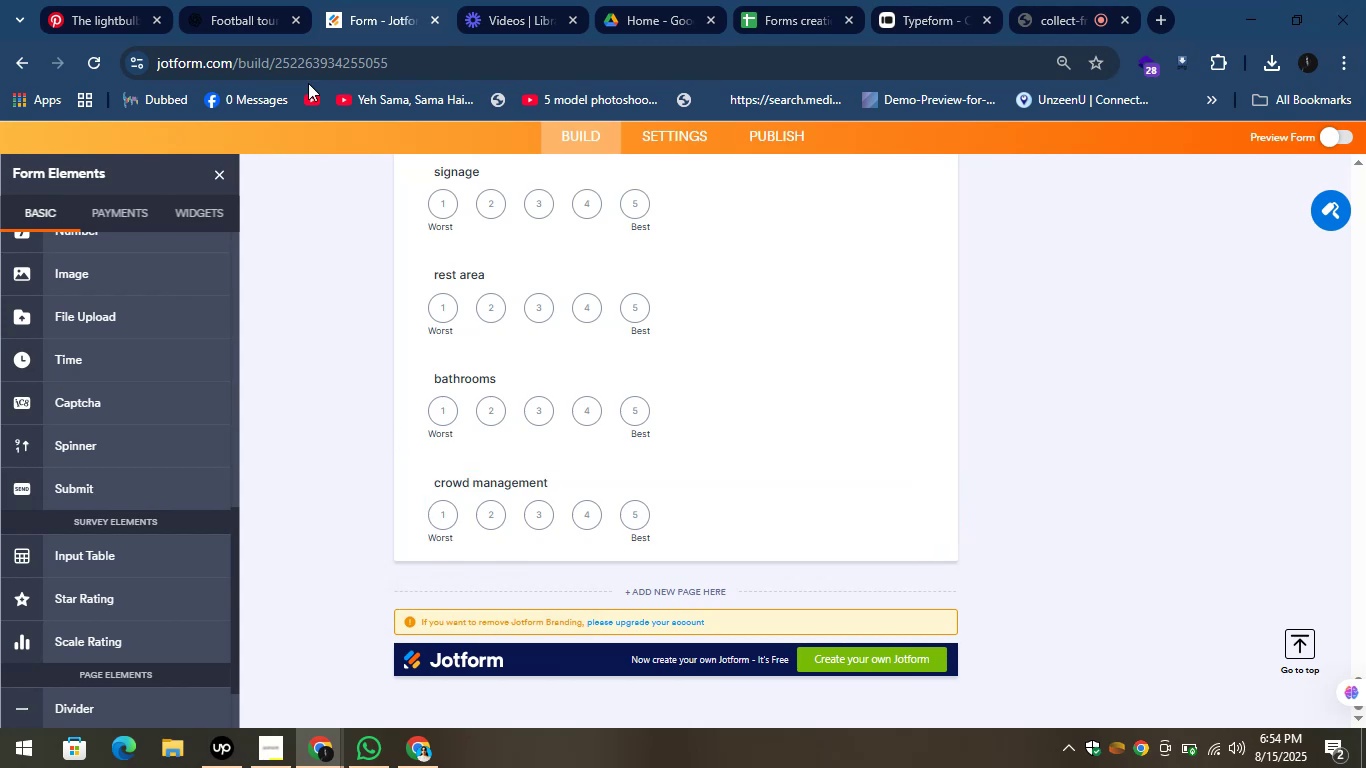 
left_click([233, 0])
 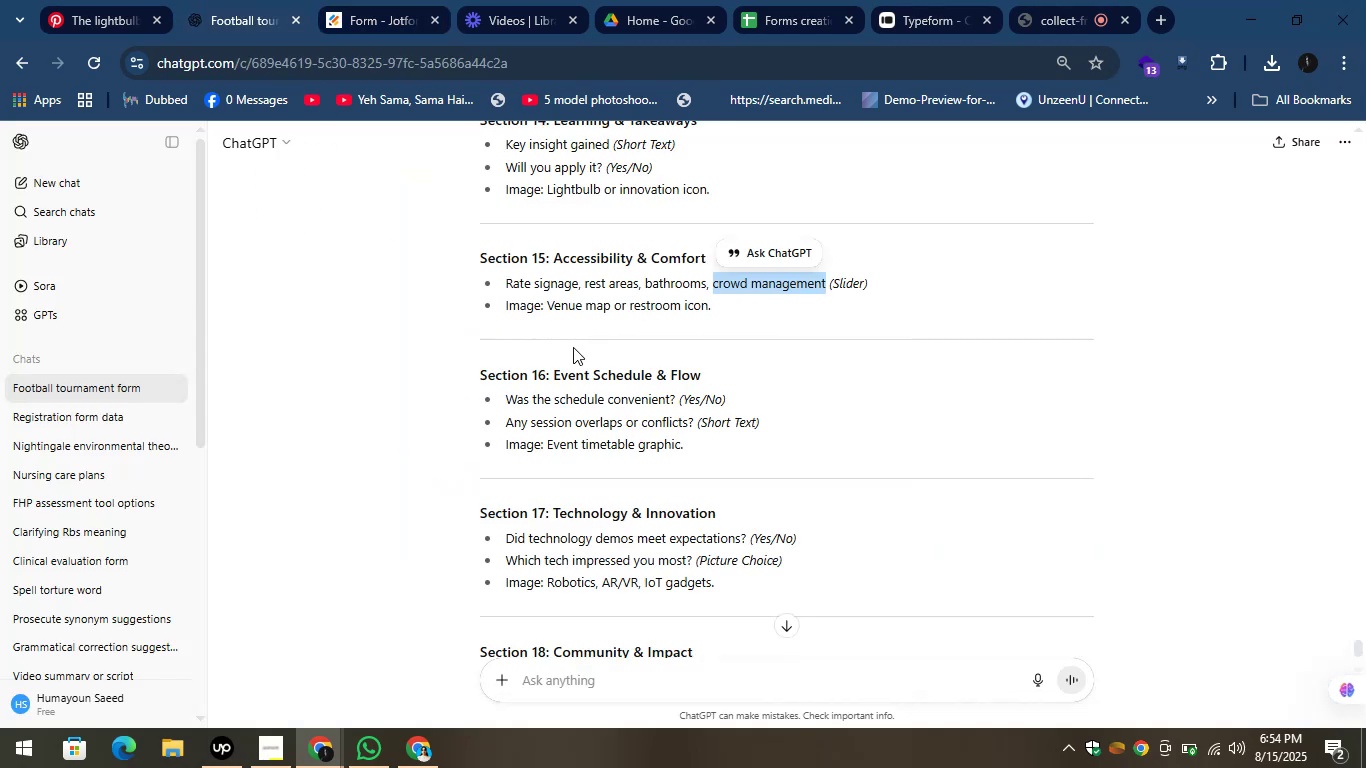 
left_click([573, 347])
 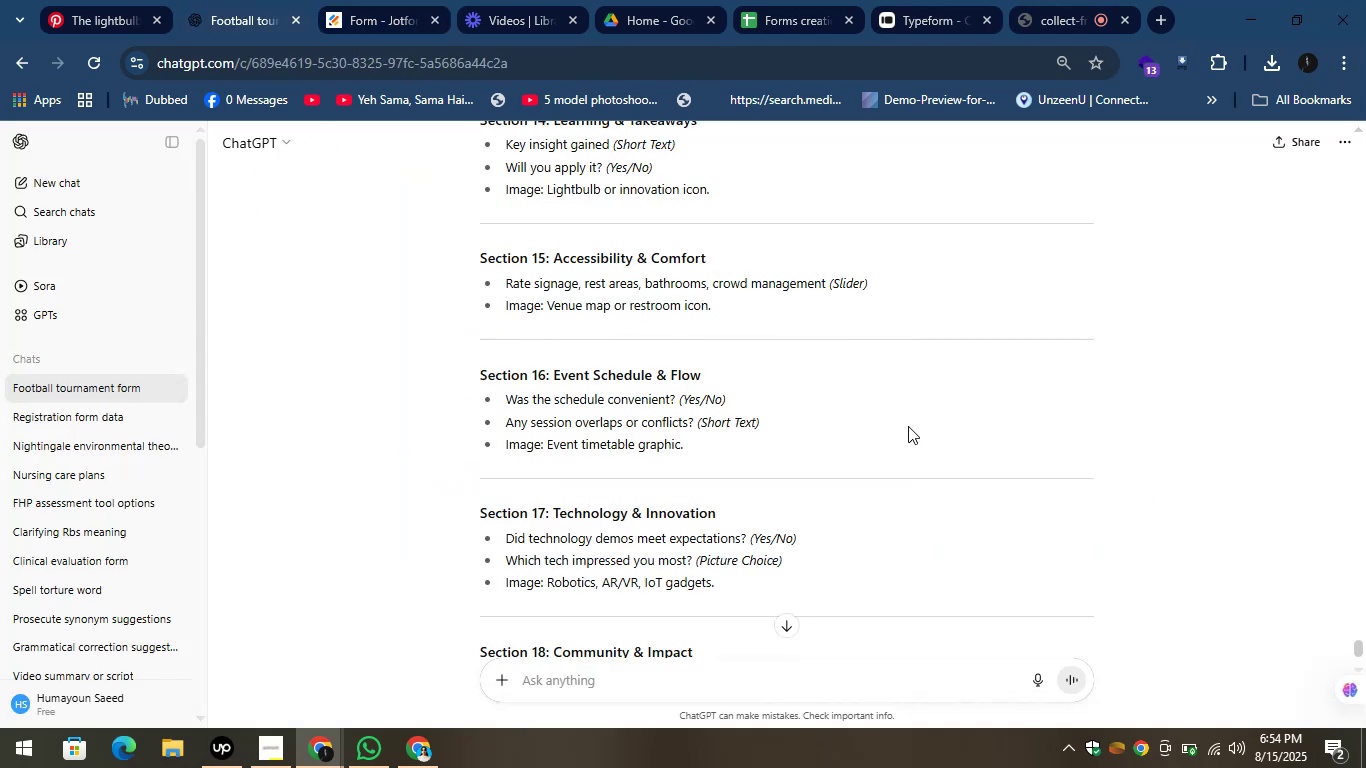 
left_click_drag(start_coordinate=[709, 375], to_coordinate=[552, 370])
 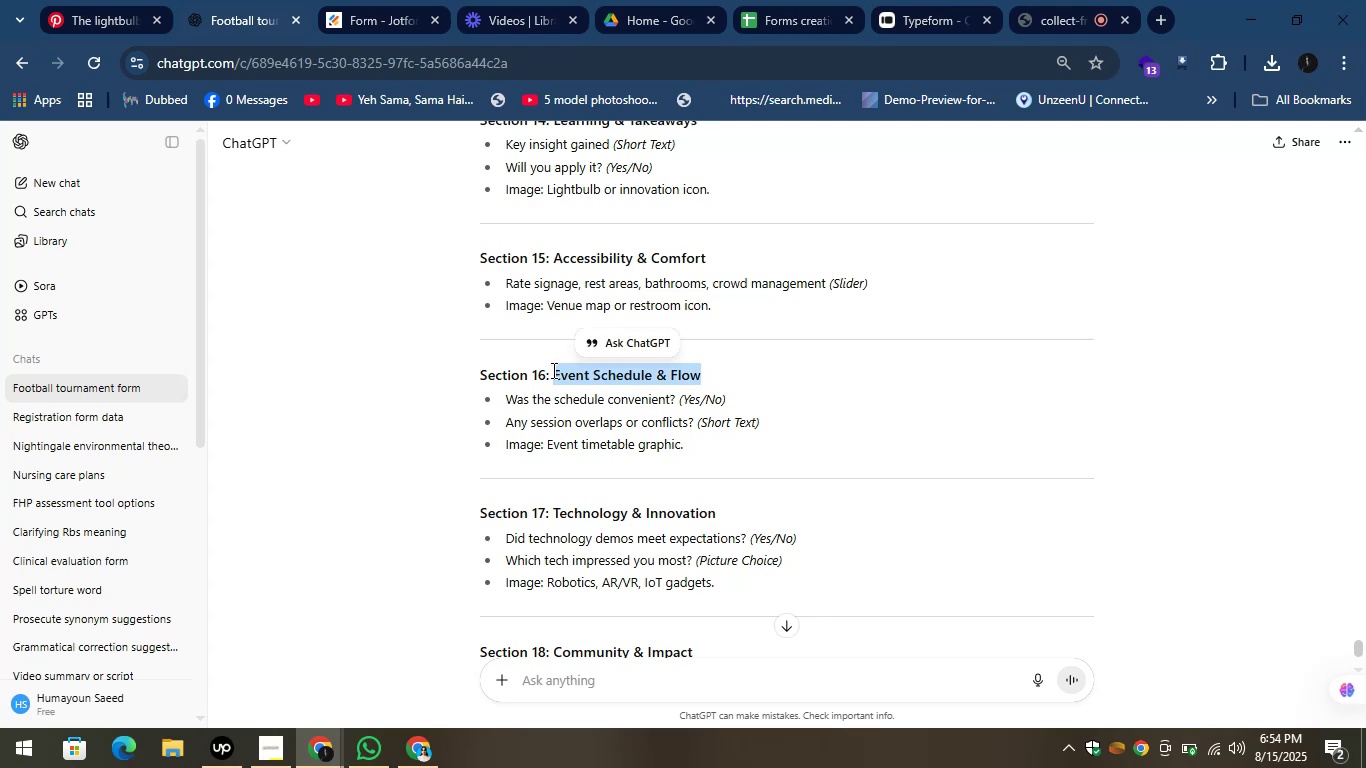 
key(Control+C)
 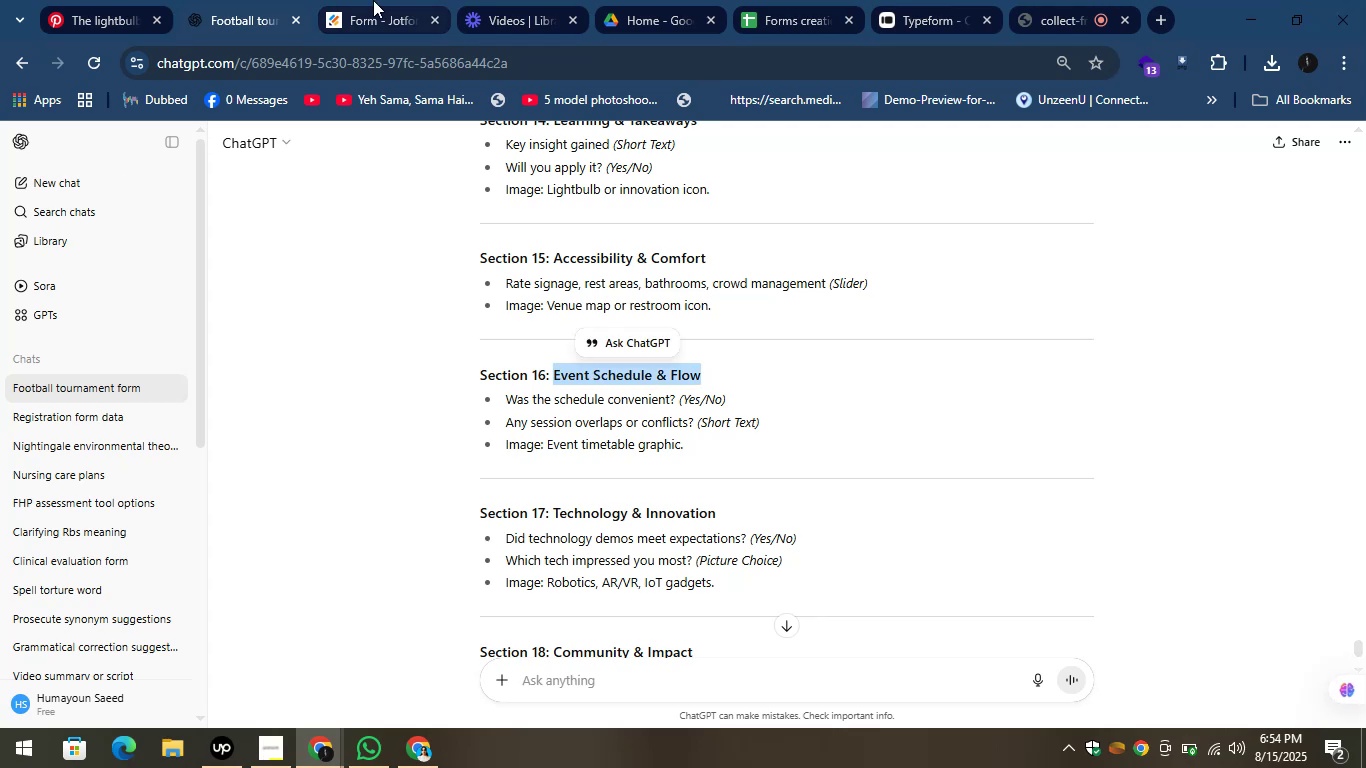 
left_click([373, 0])
 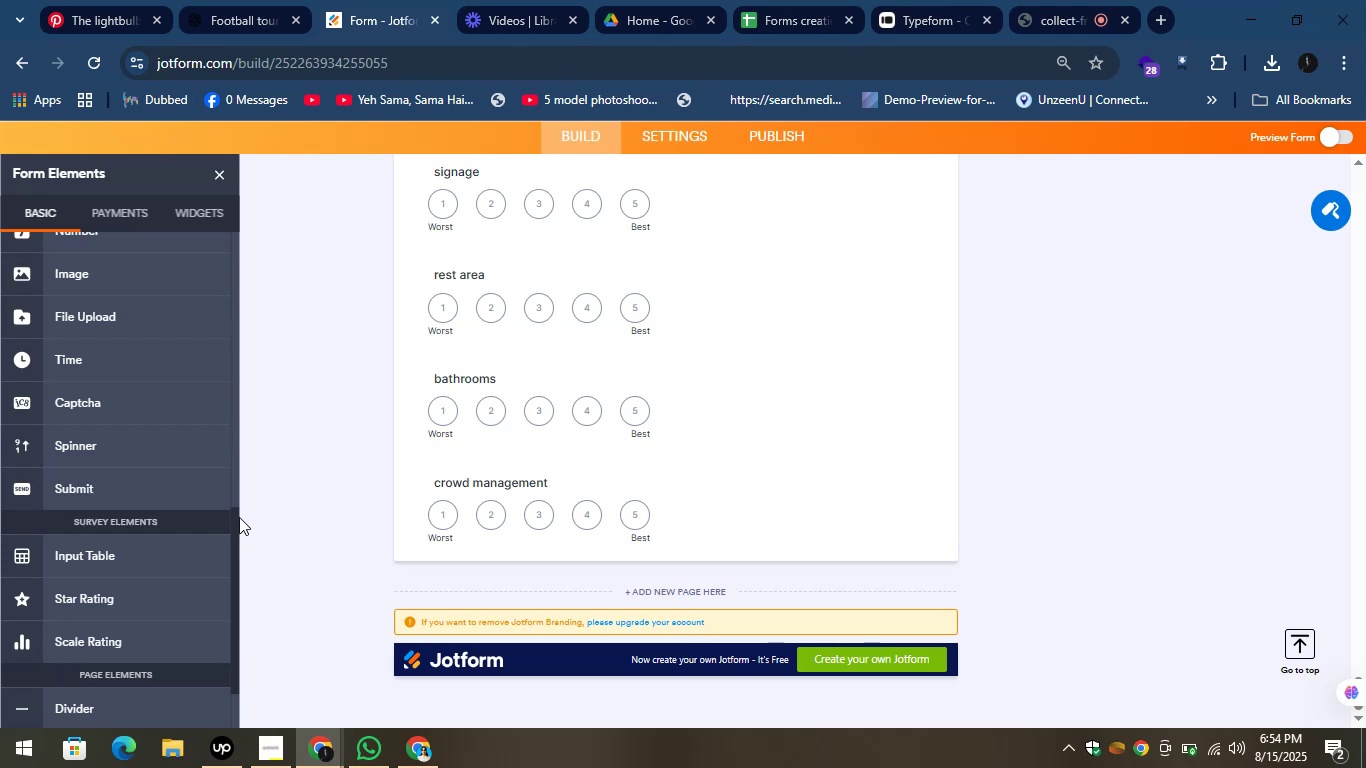 
left_click_drag(start_coordinate=[233, 511], to_coordinate=[226, 217])
 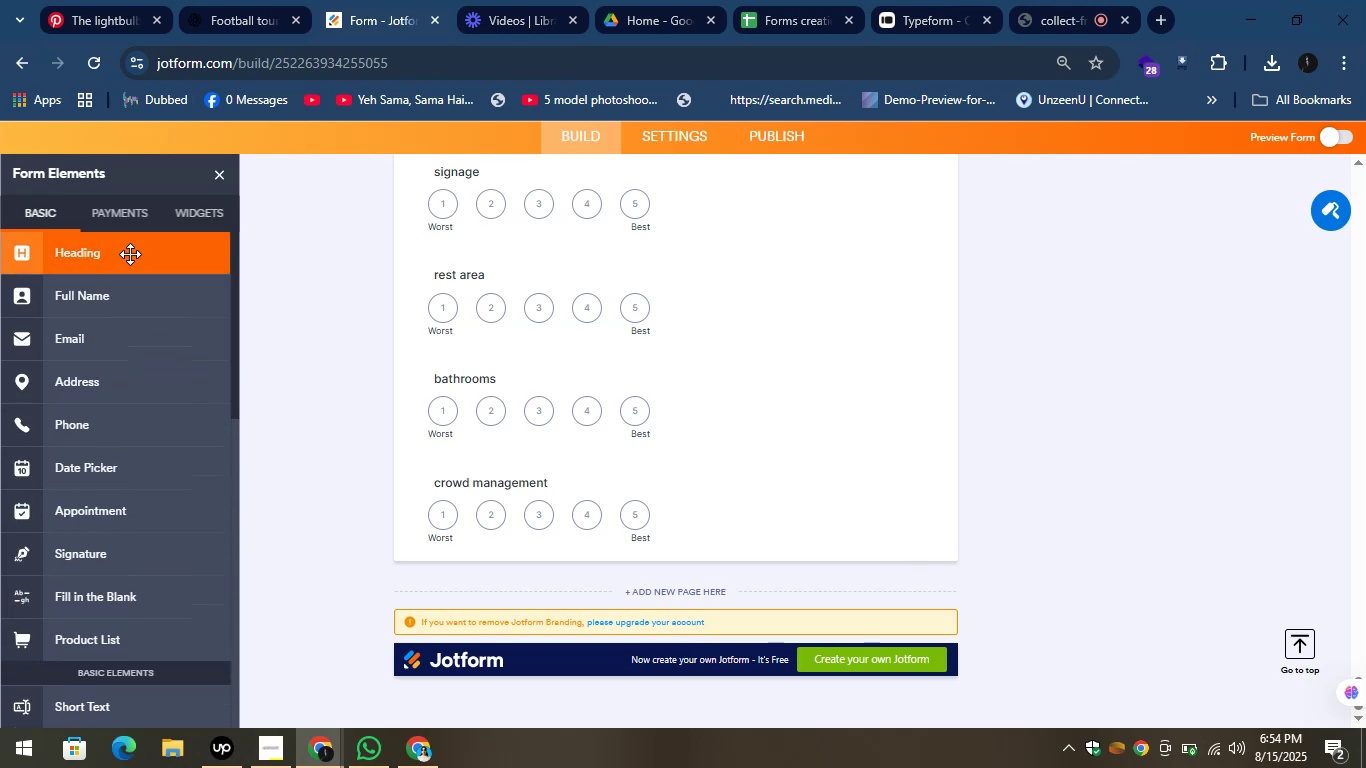 
left_click_drag(start_coordinate=[130, 254], to_coordinate=[495, 578])
 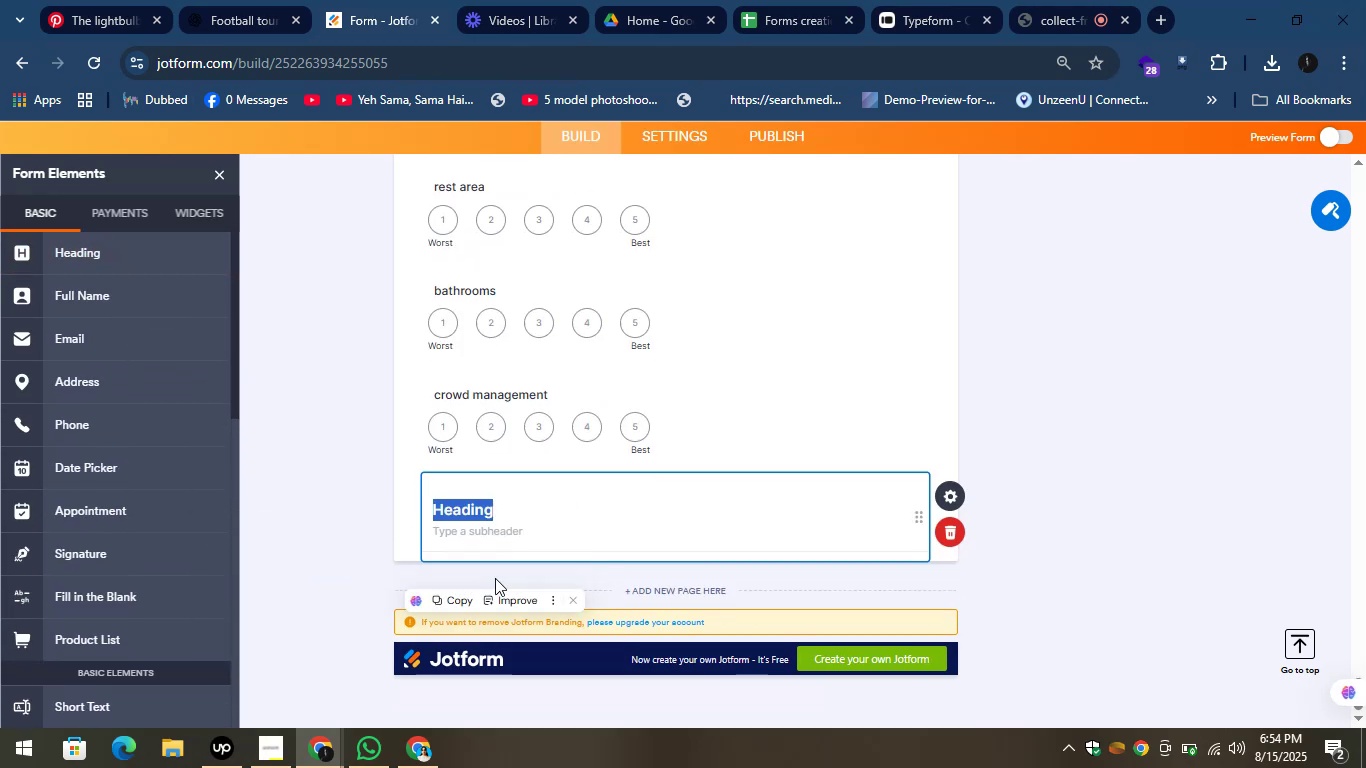 
key(Control+V)
 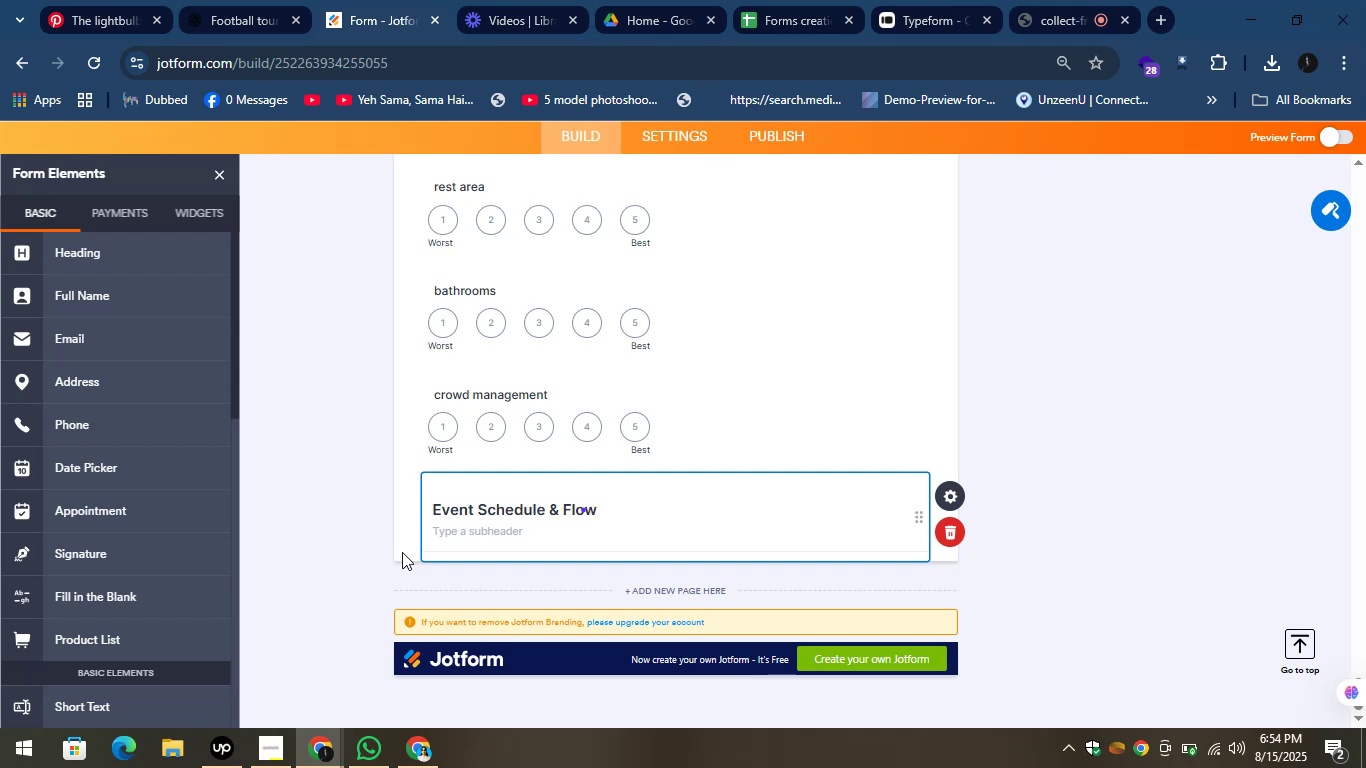 
left_click([403, 546])
 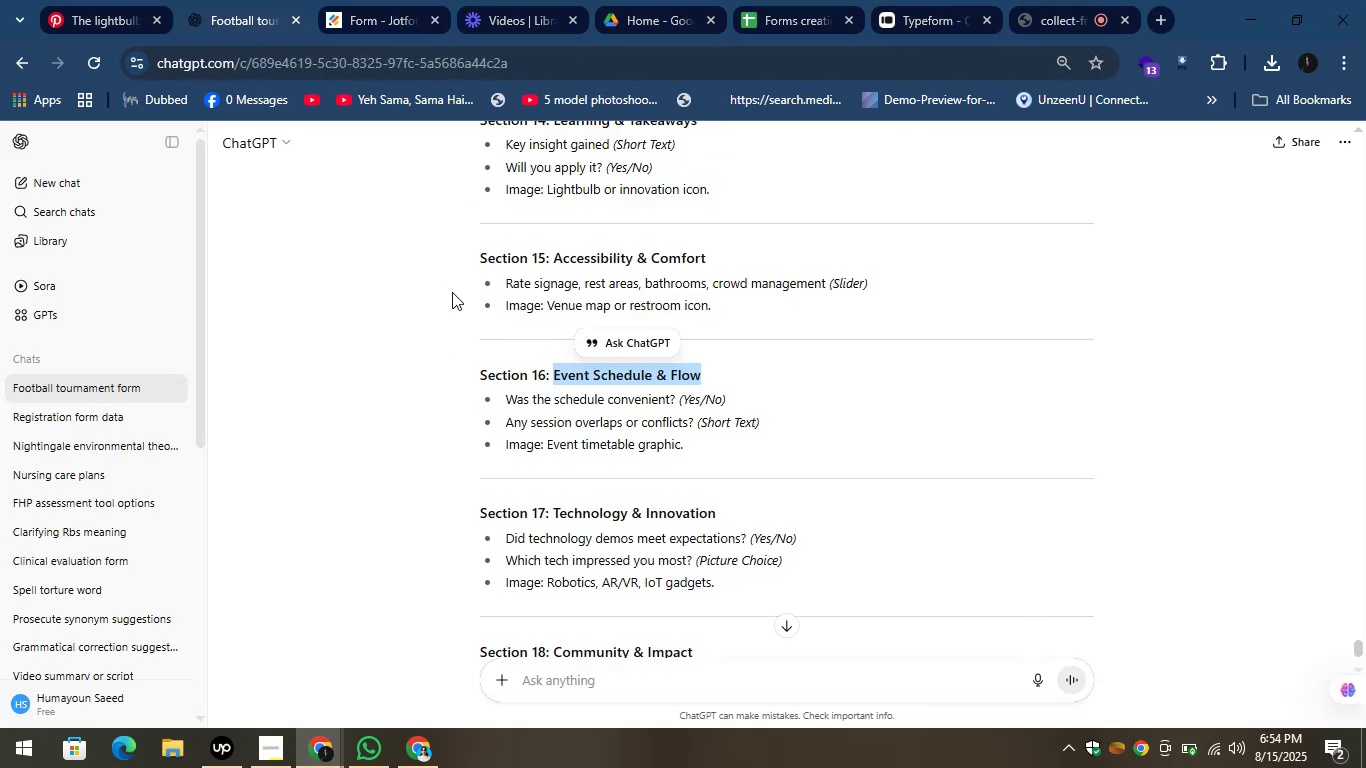 
wait(5.36)
 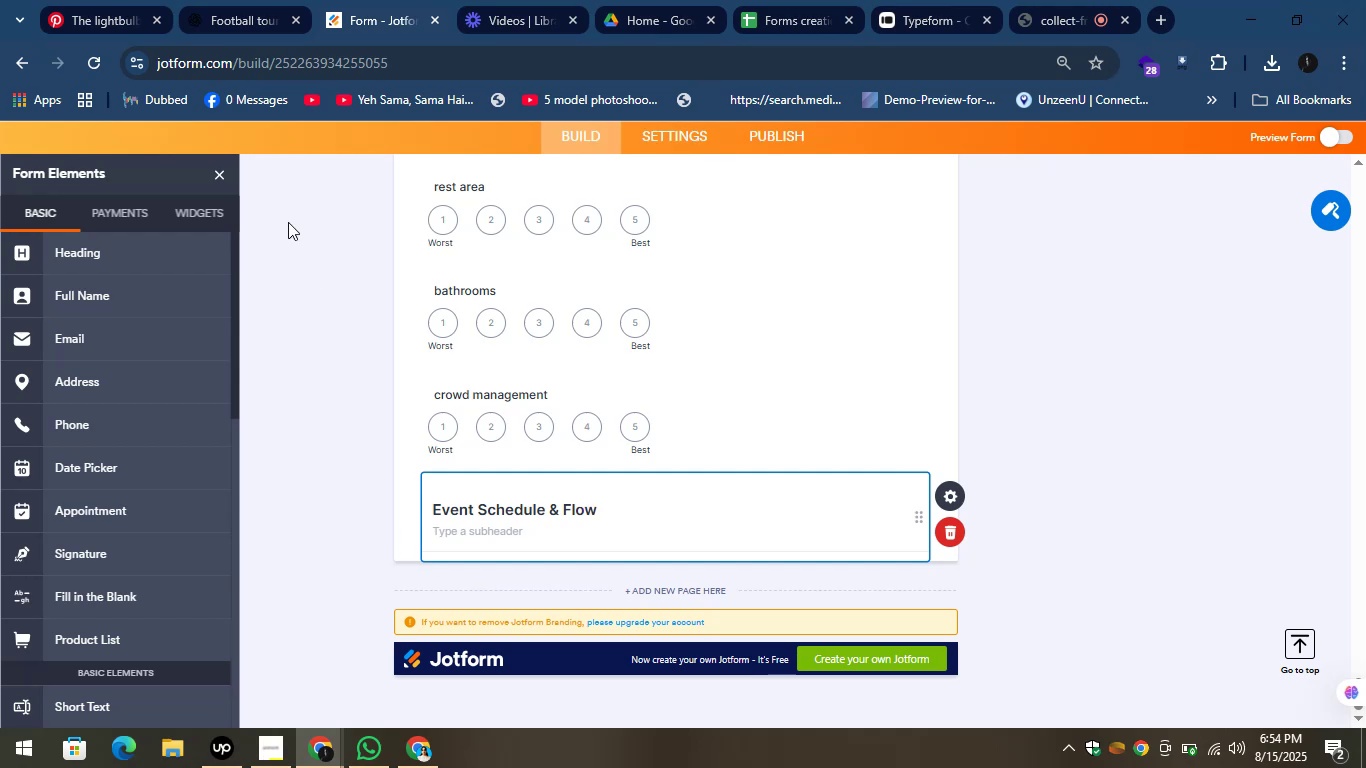 
left_click_drag(start_coordinate=[501, 400], to_coordinate=[678, 398])
 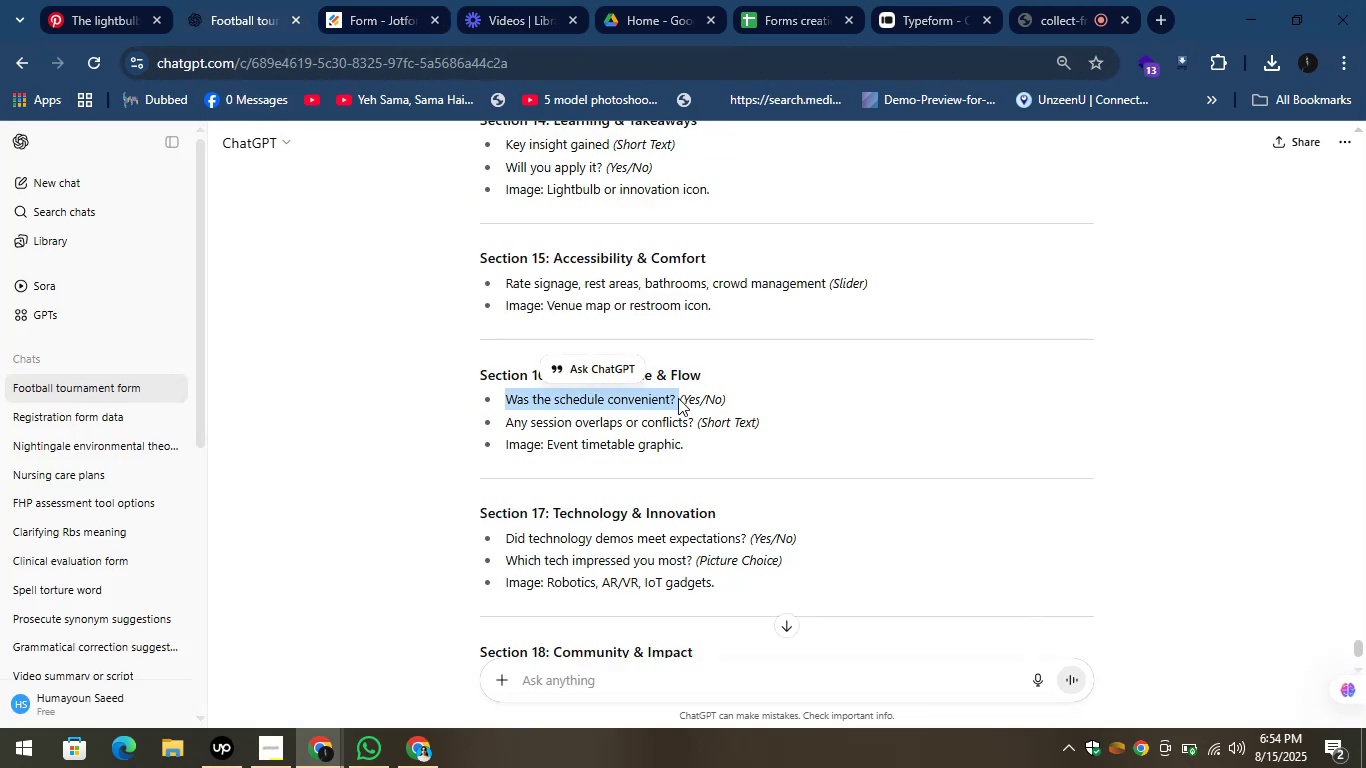 
key(Control+C)
 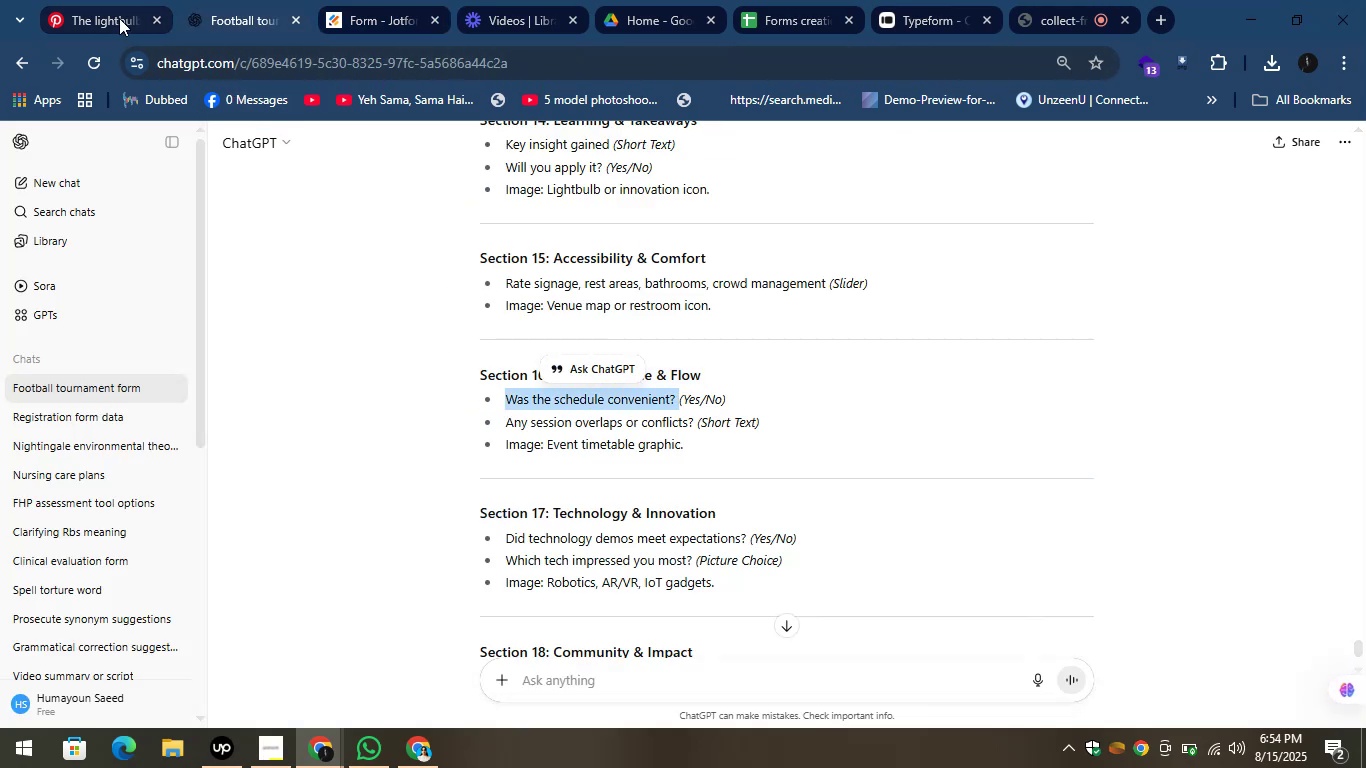 
left_click([184, 0])
 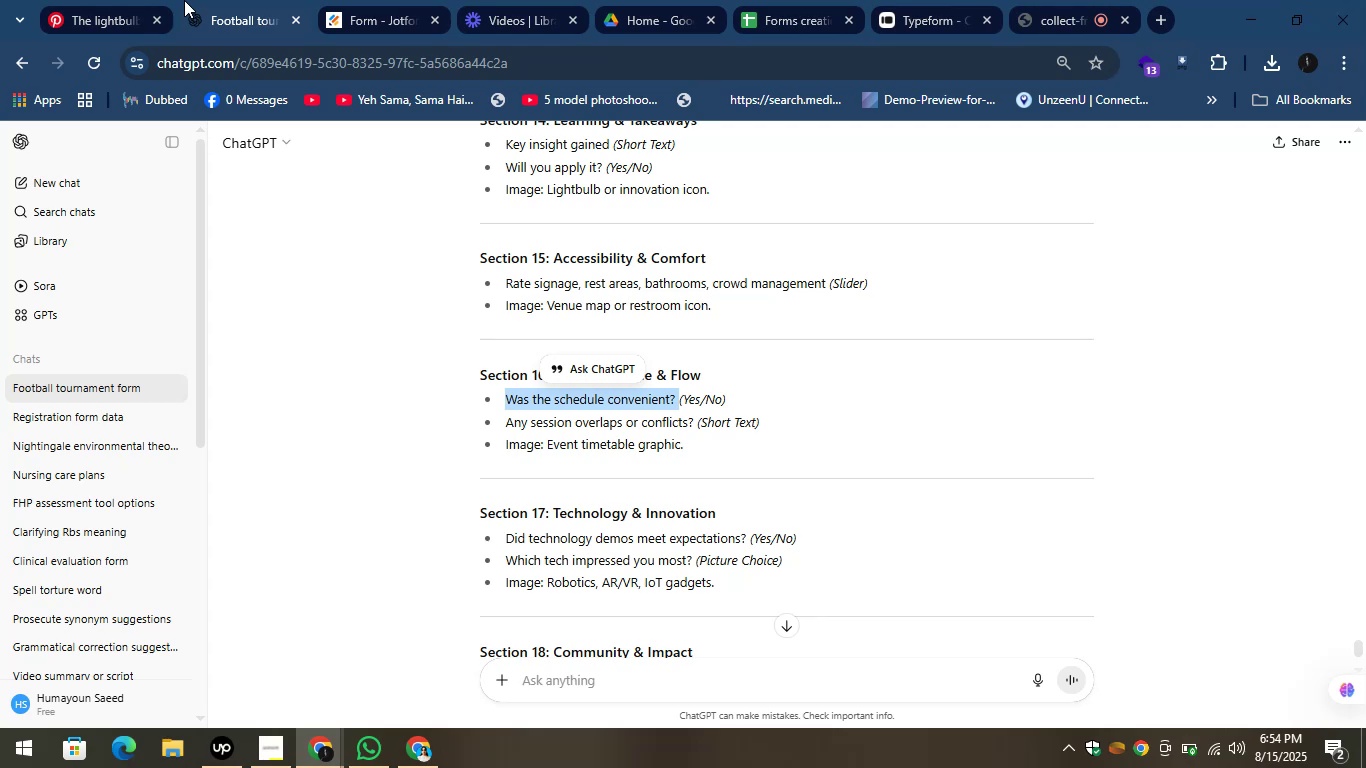 
left_click([216, 4])
 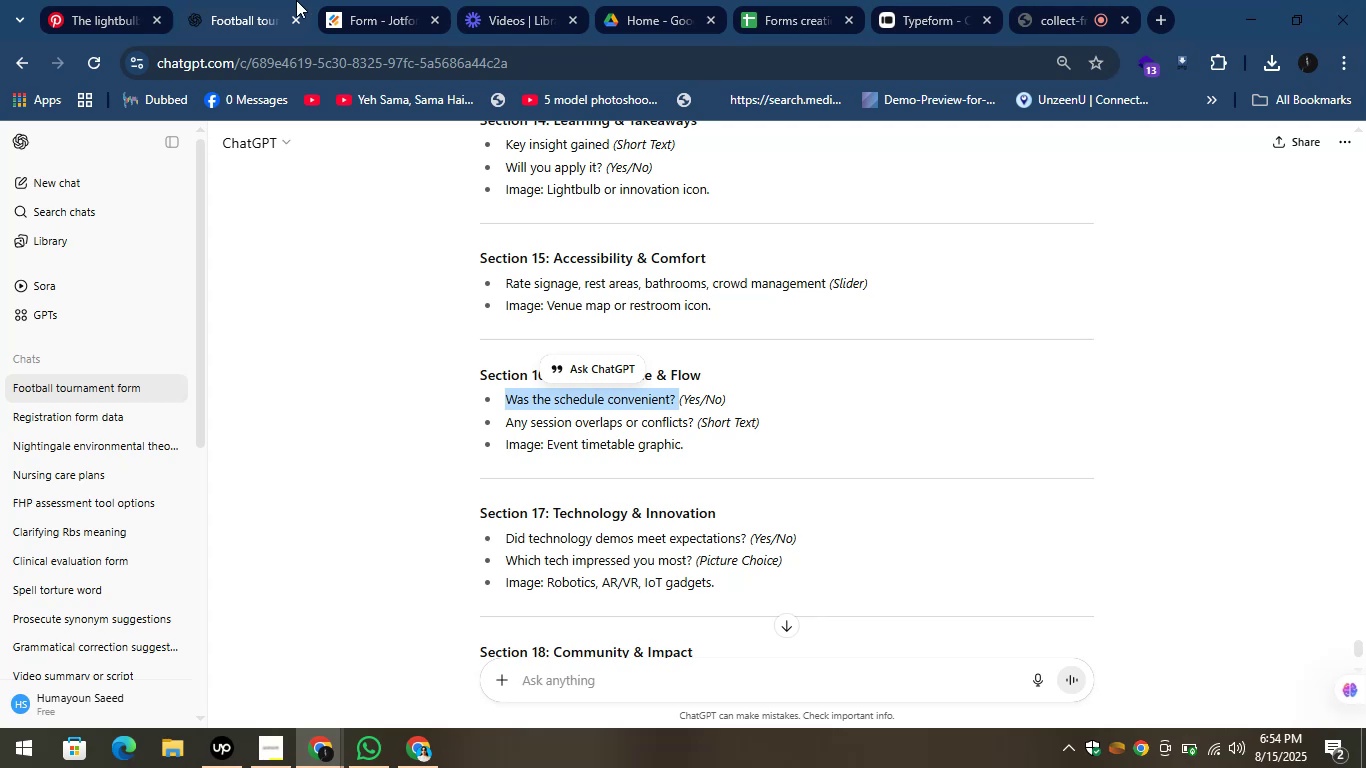 
left_click([307, 0])
 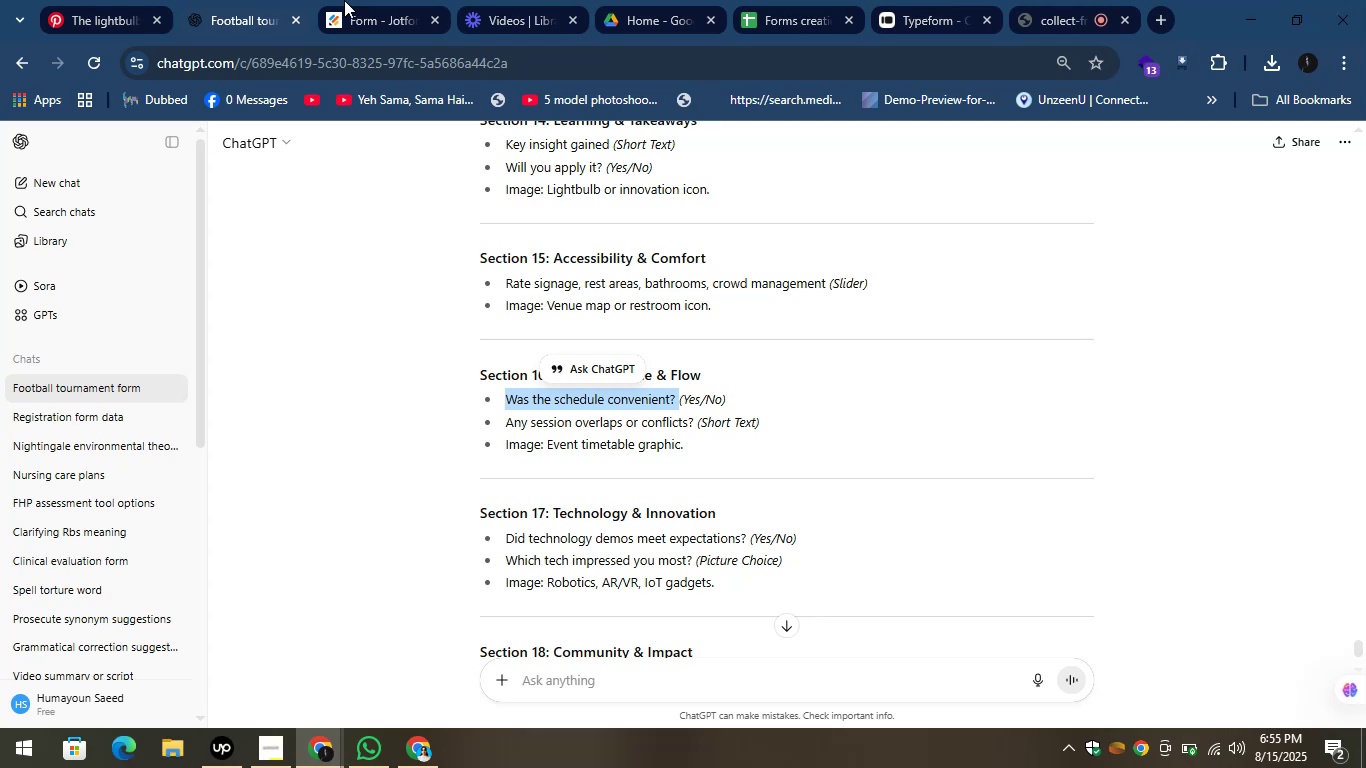 
left_click([349, 0])
 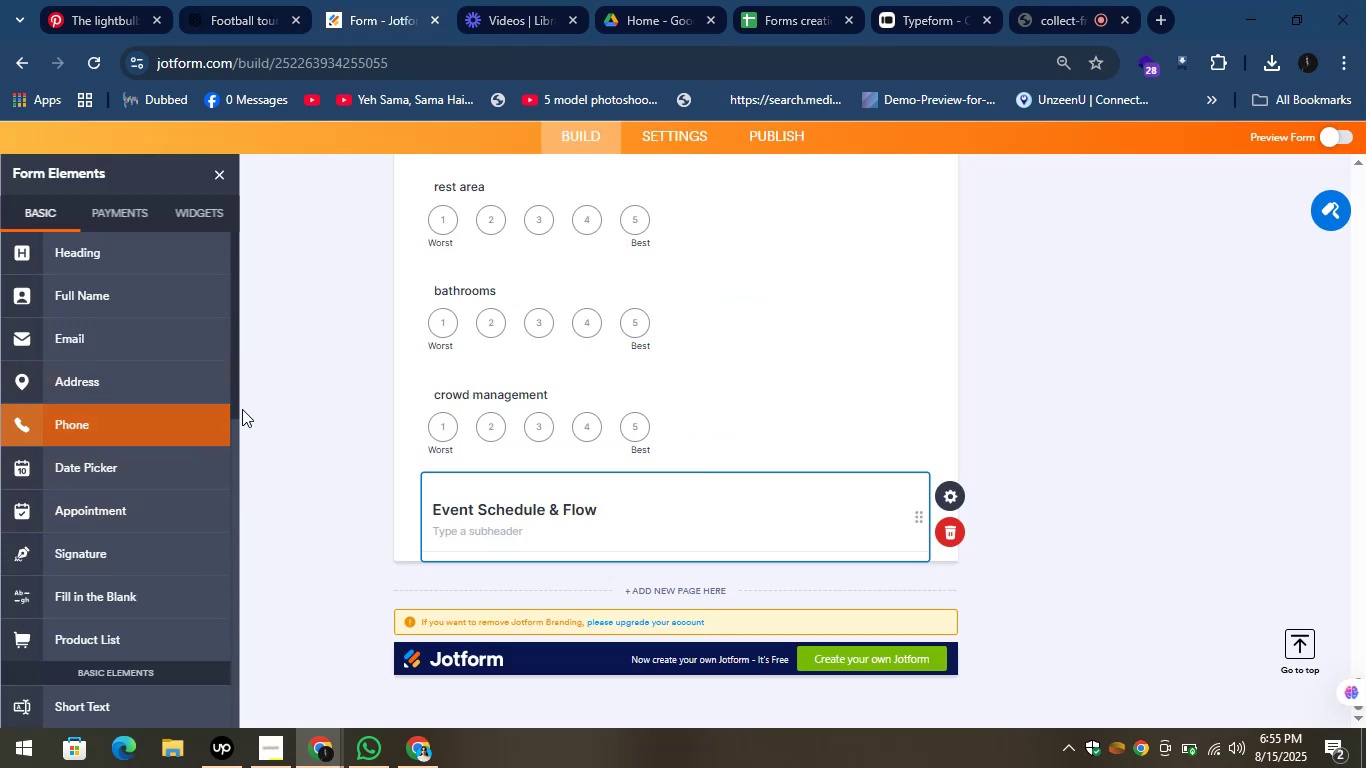 
left_click_drag(start_coordinate=[235, 391], to_coordinate=[211, 510])
 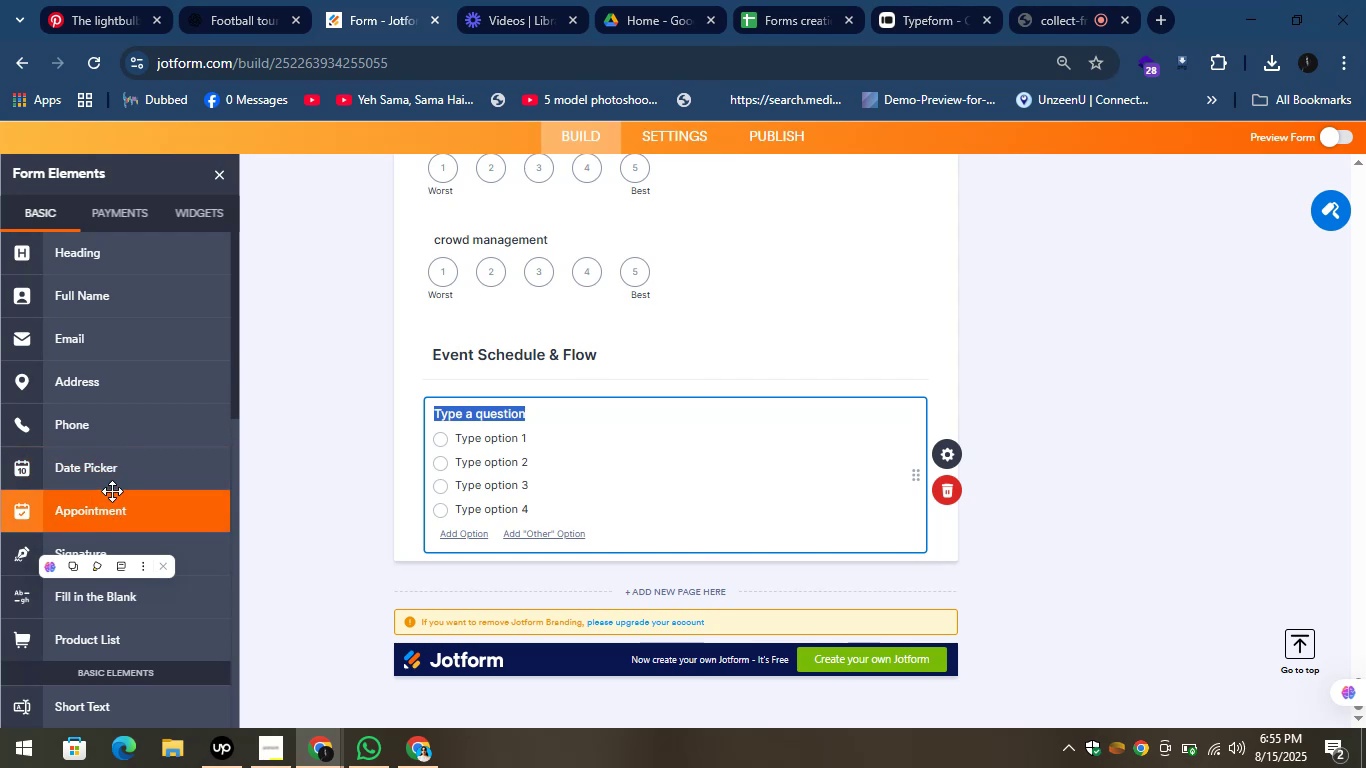 
wait(5.82)
 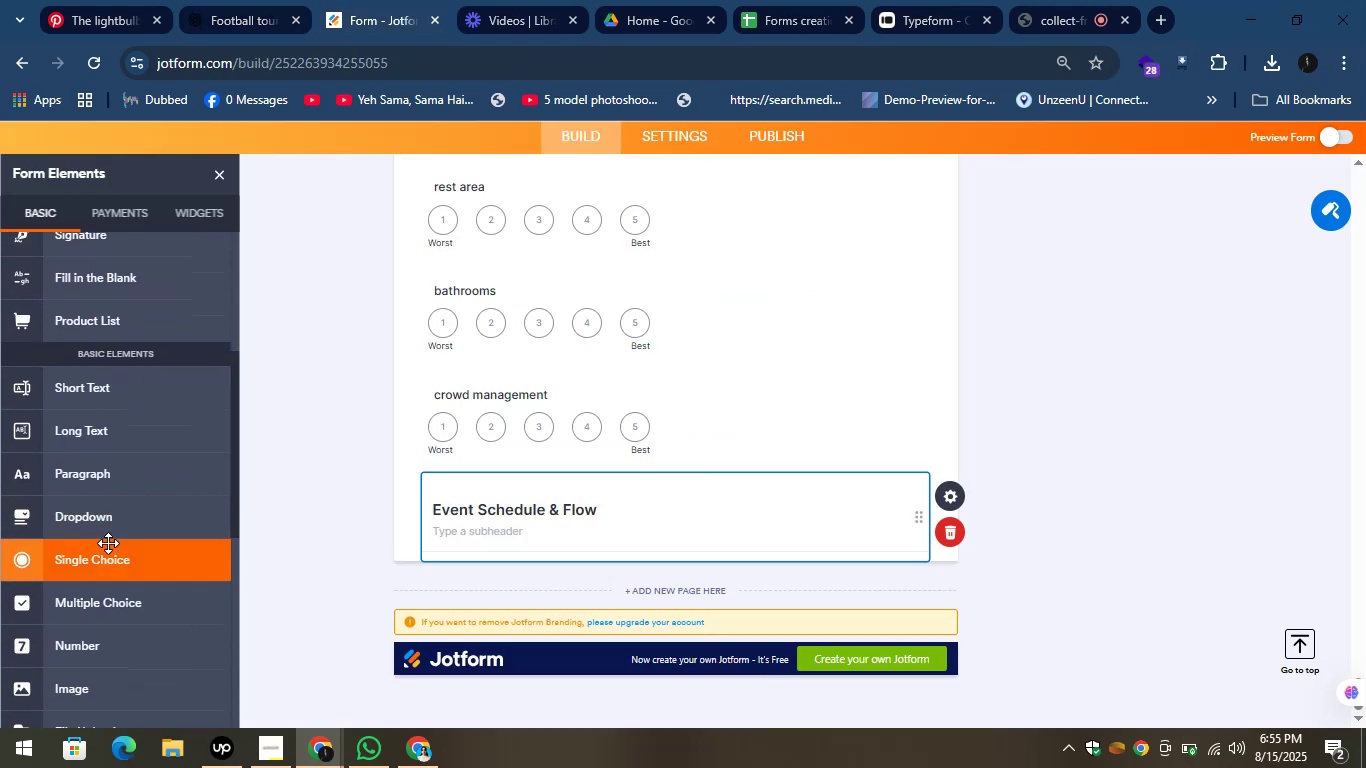 
left_click([944, 484])
 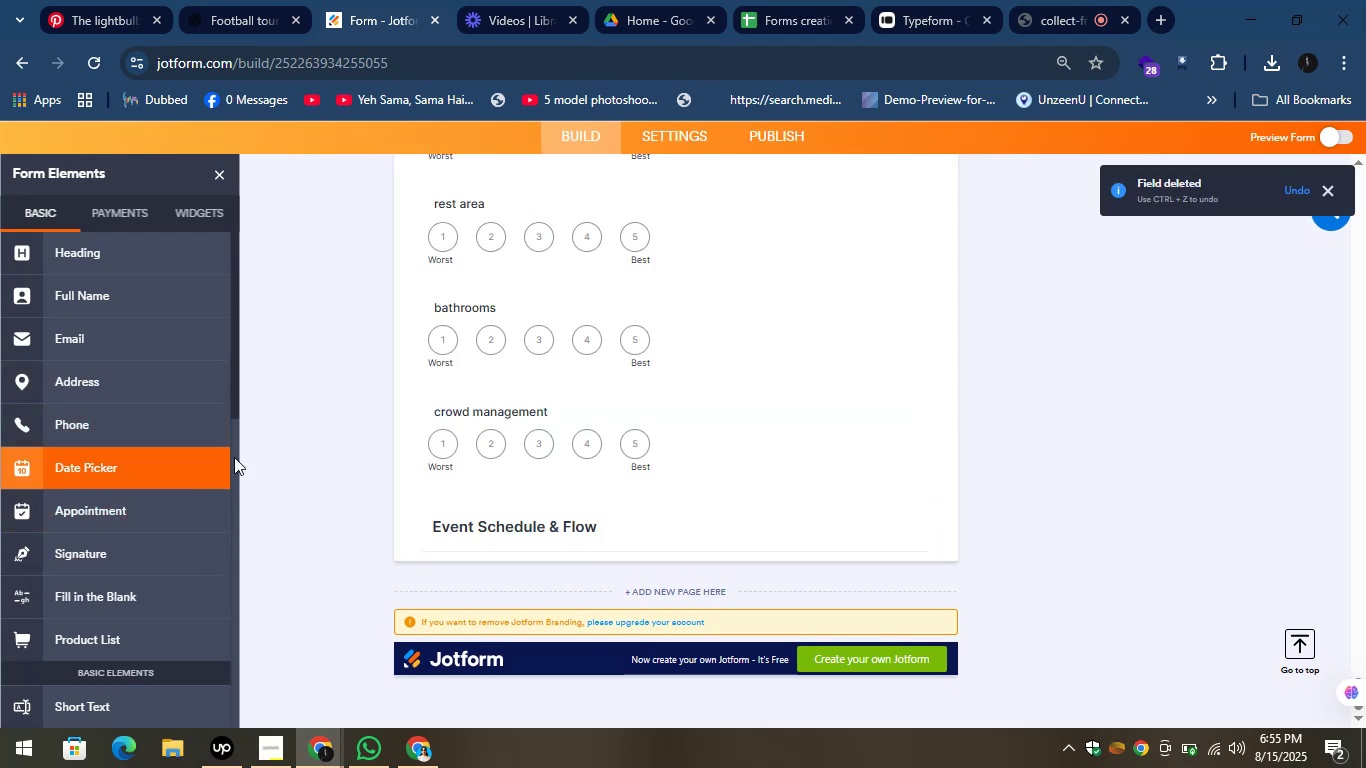 
left_click([236, 430])
 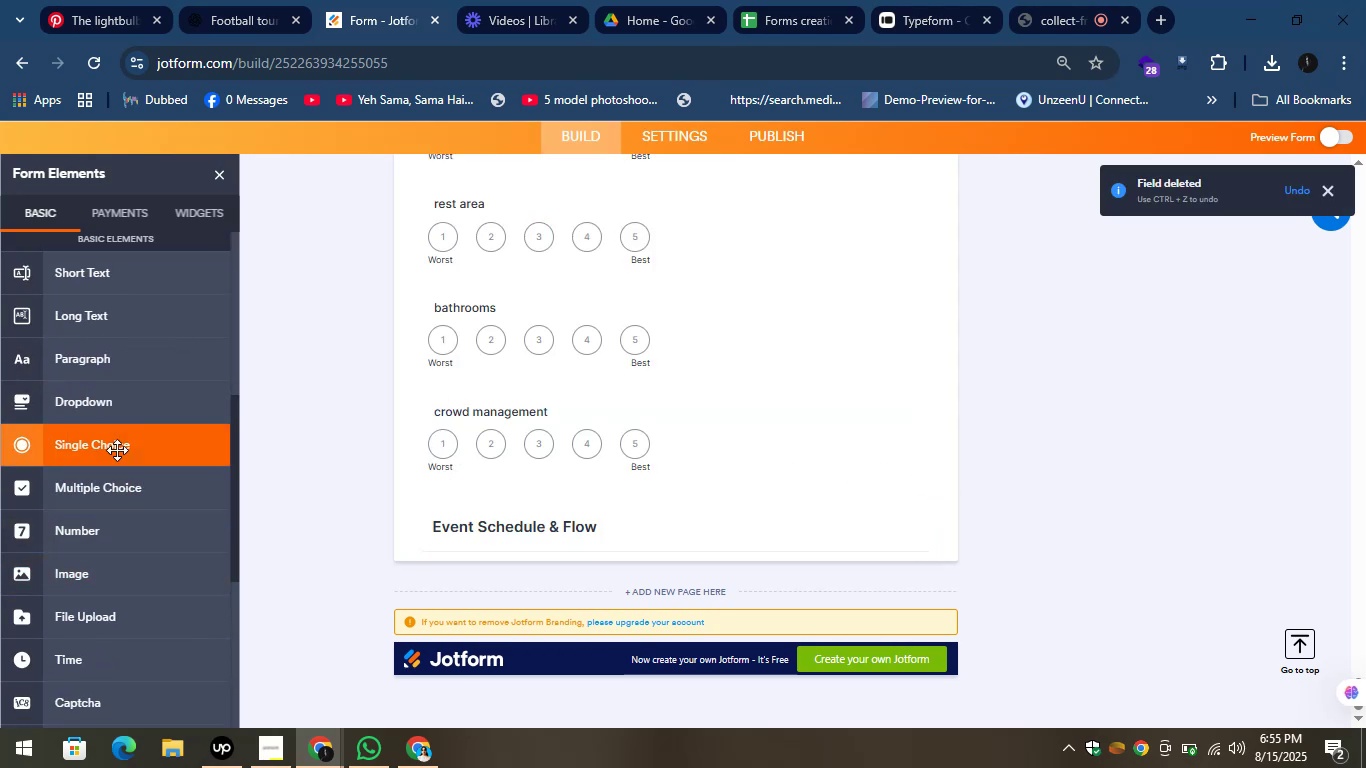 
left_click_drag(start_coordinate=[89, 414], to_coordinate=[503, 531])
 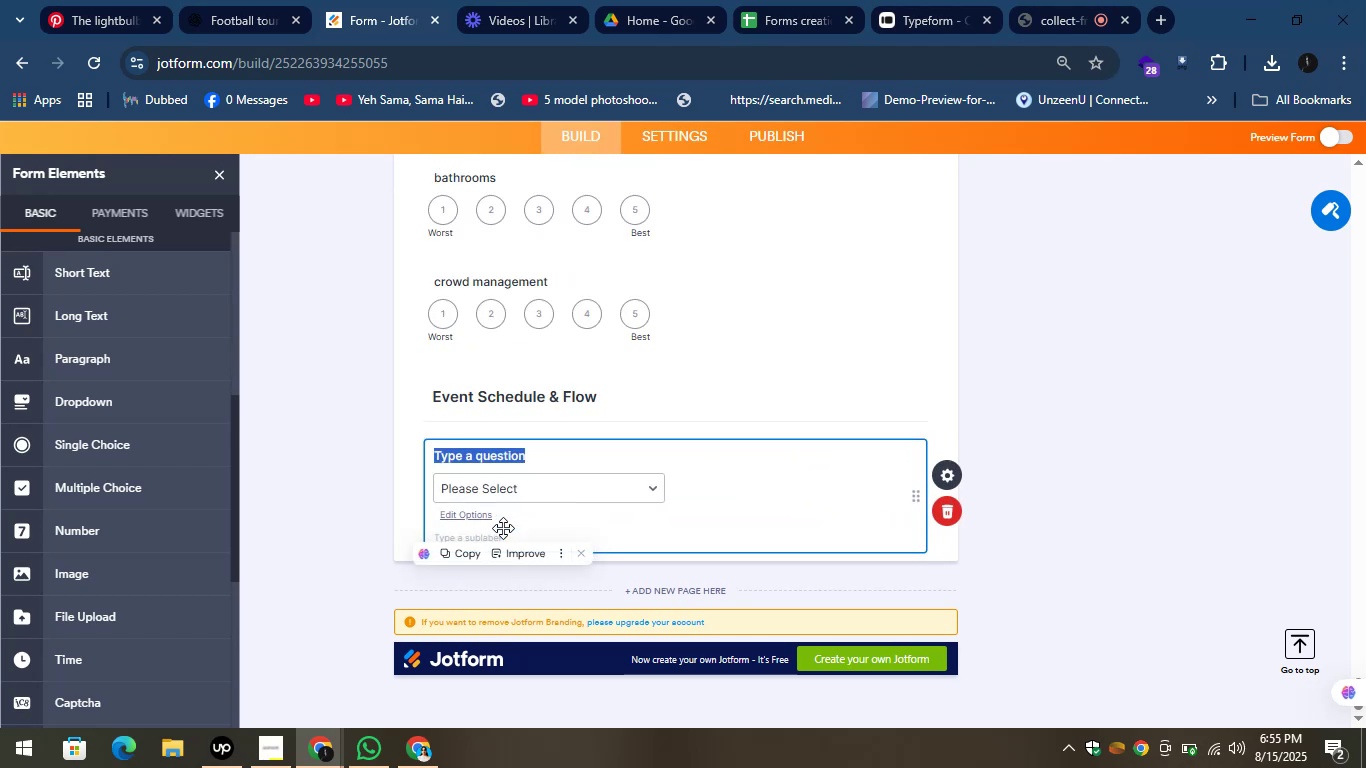 
key(Control+V)
 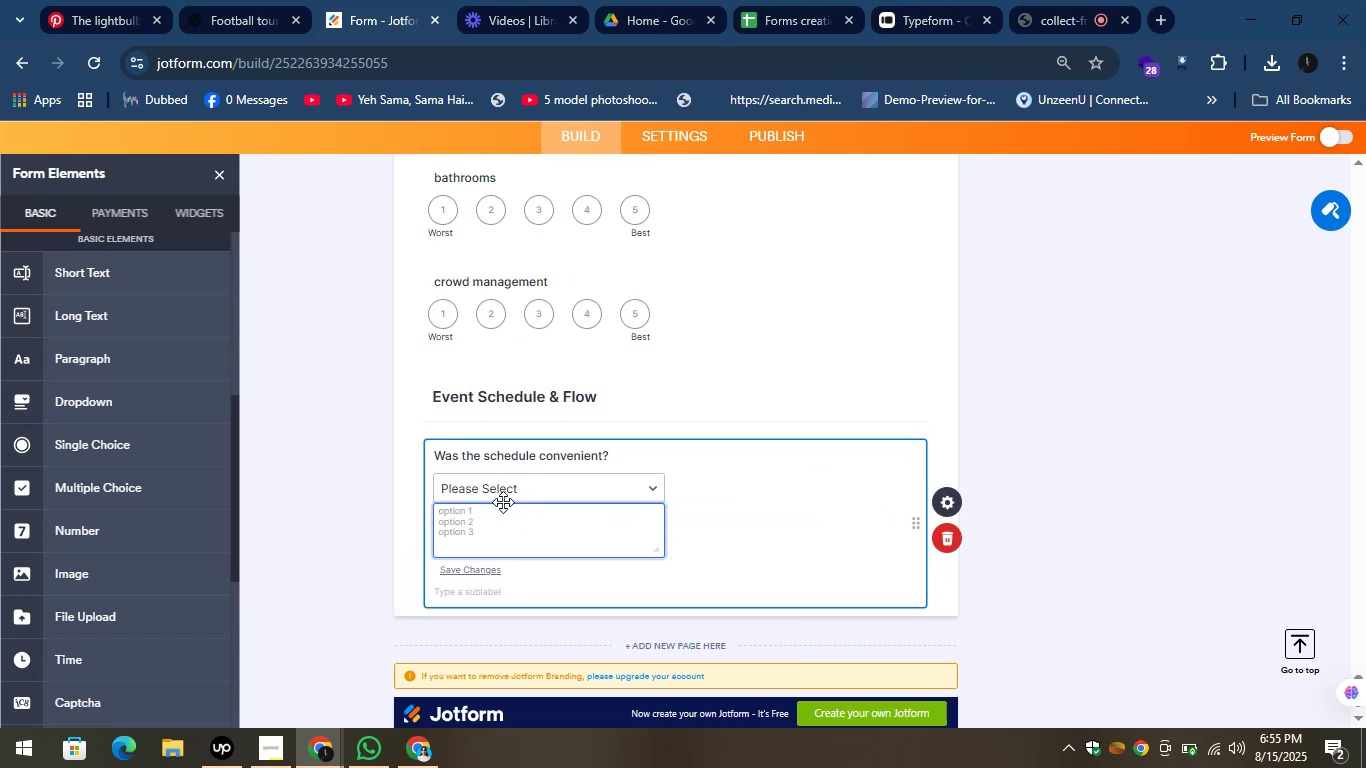 
type(Yes )
 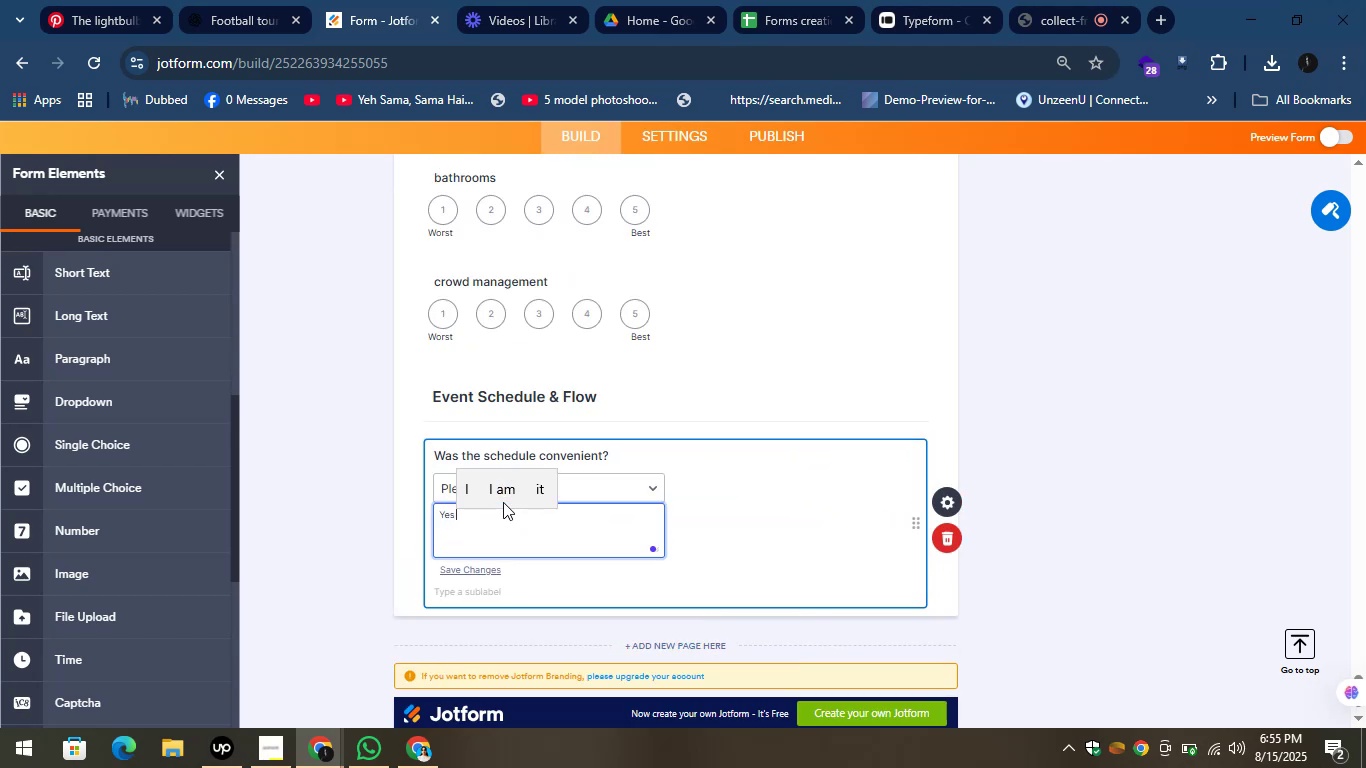 
key(Enter)
 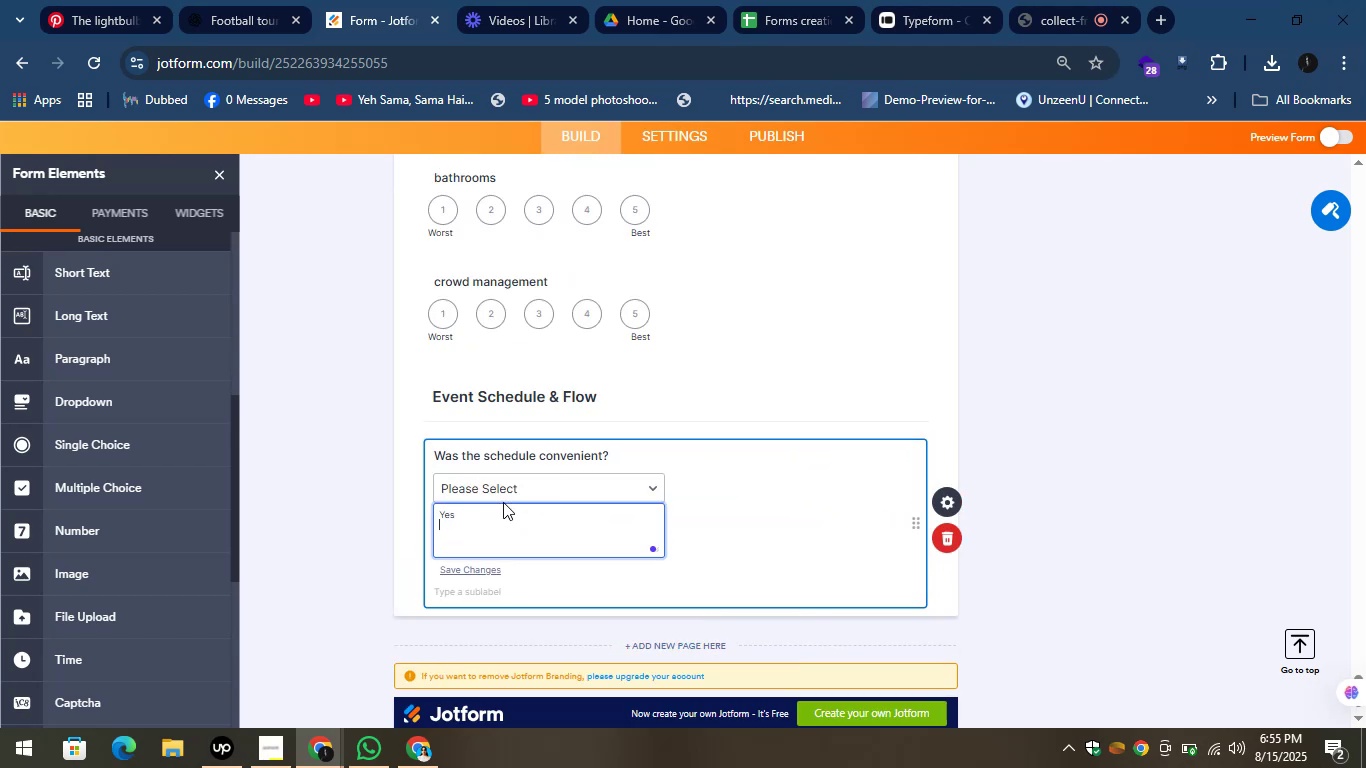 
key(Enter)
 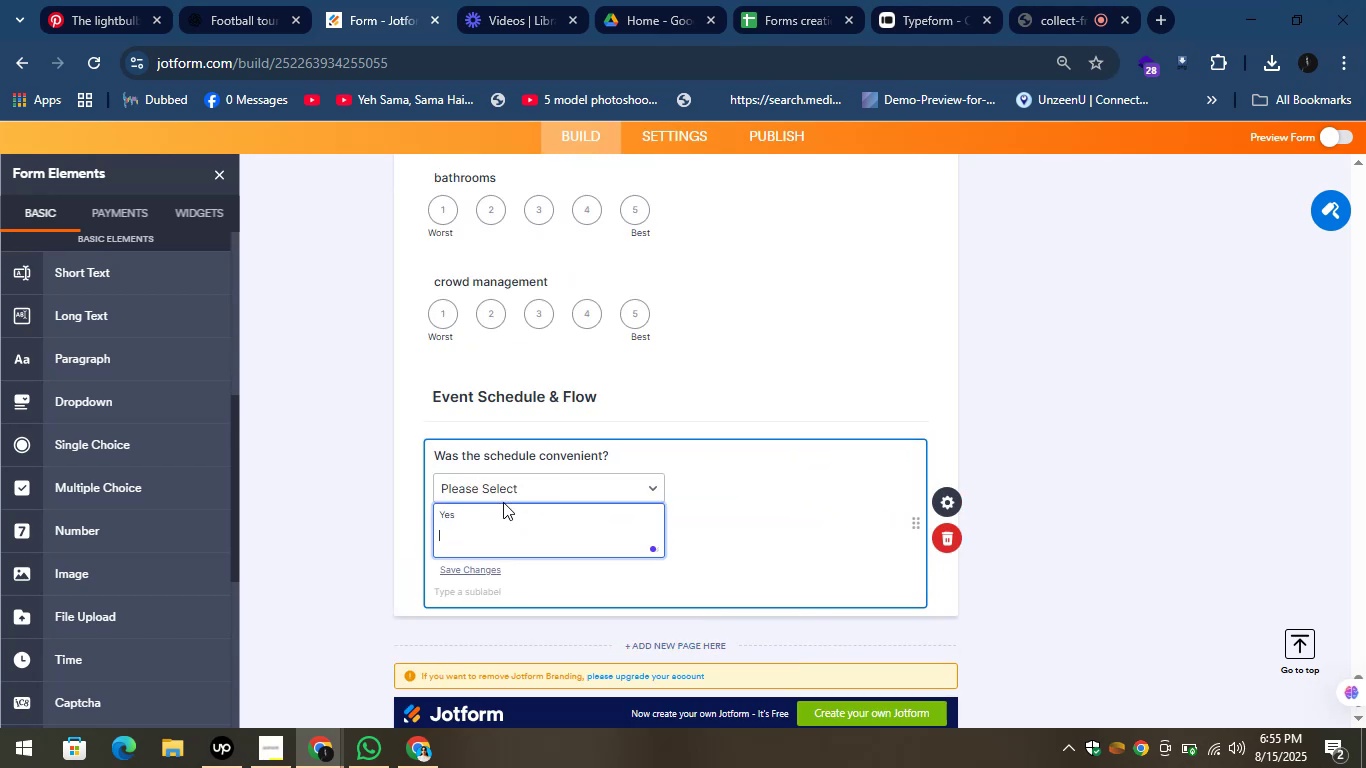 
key(CapsLock)
 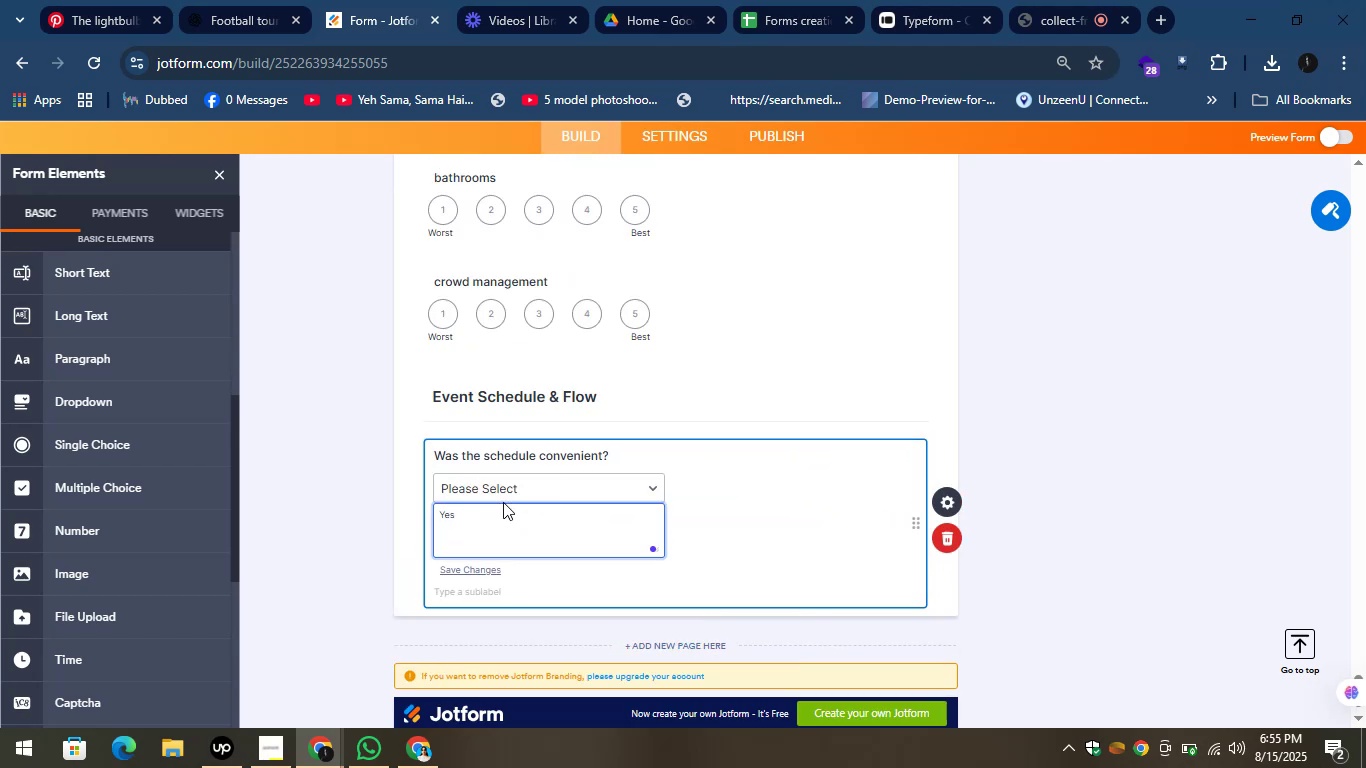 
key(N)
 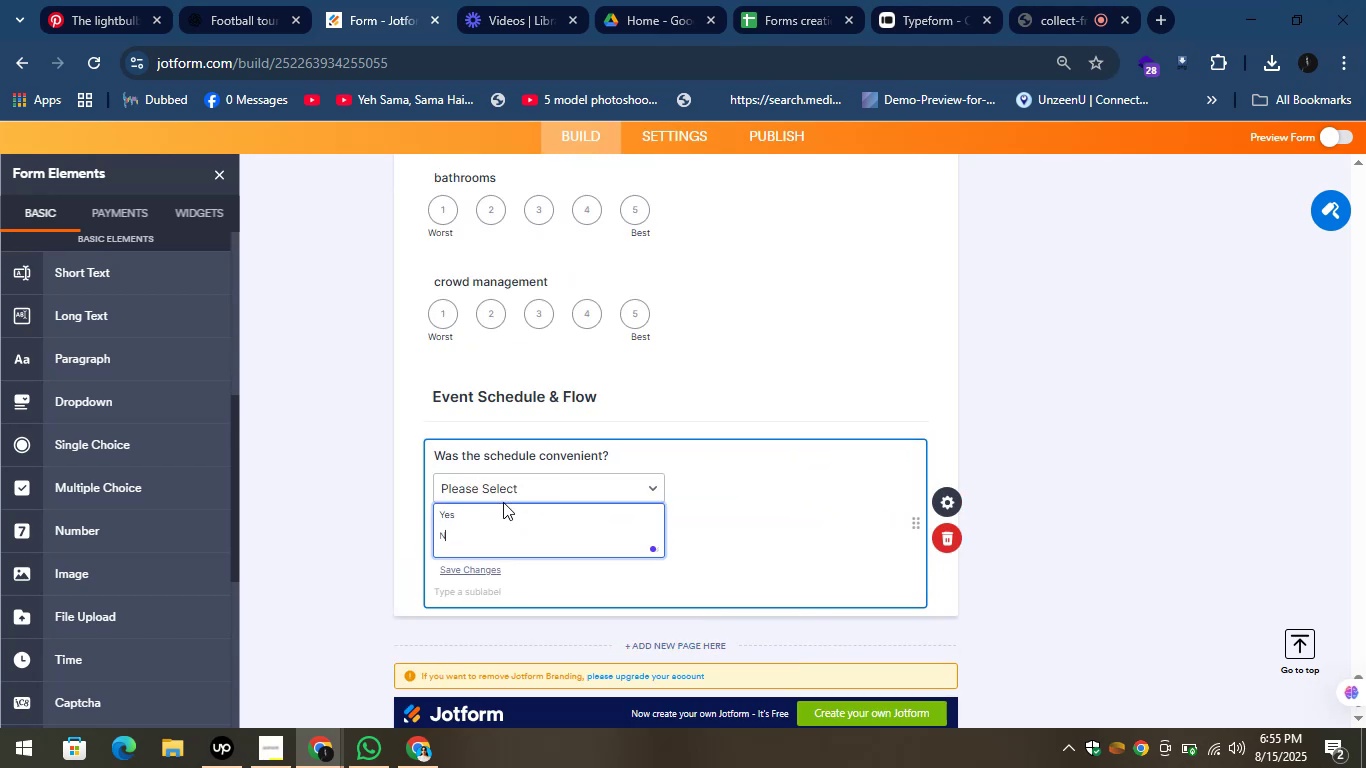 
key(CapsLock)
 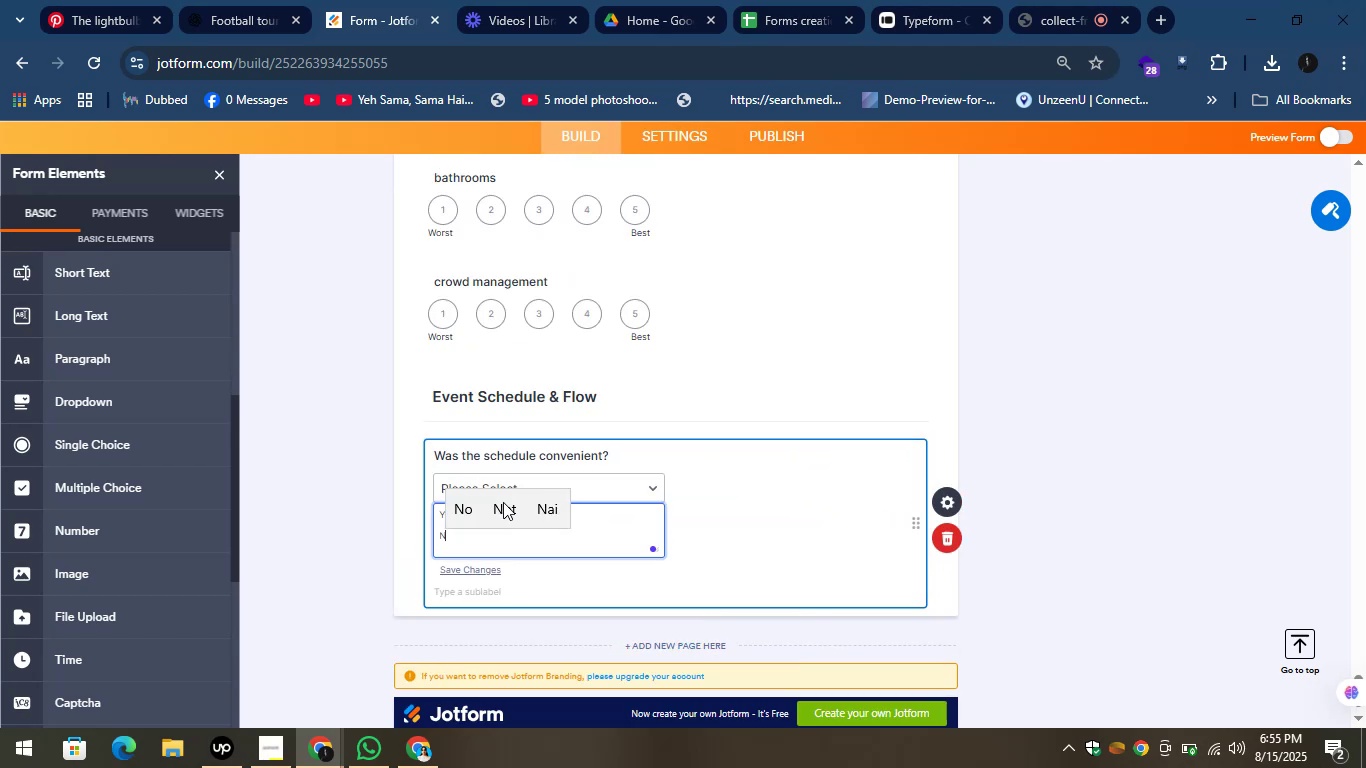 
key(O)
 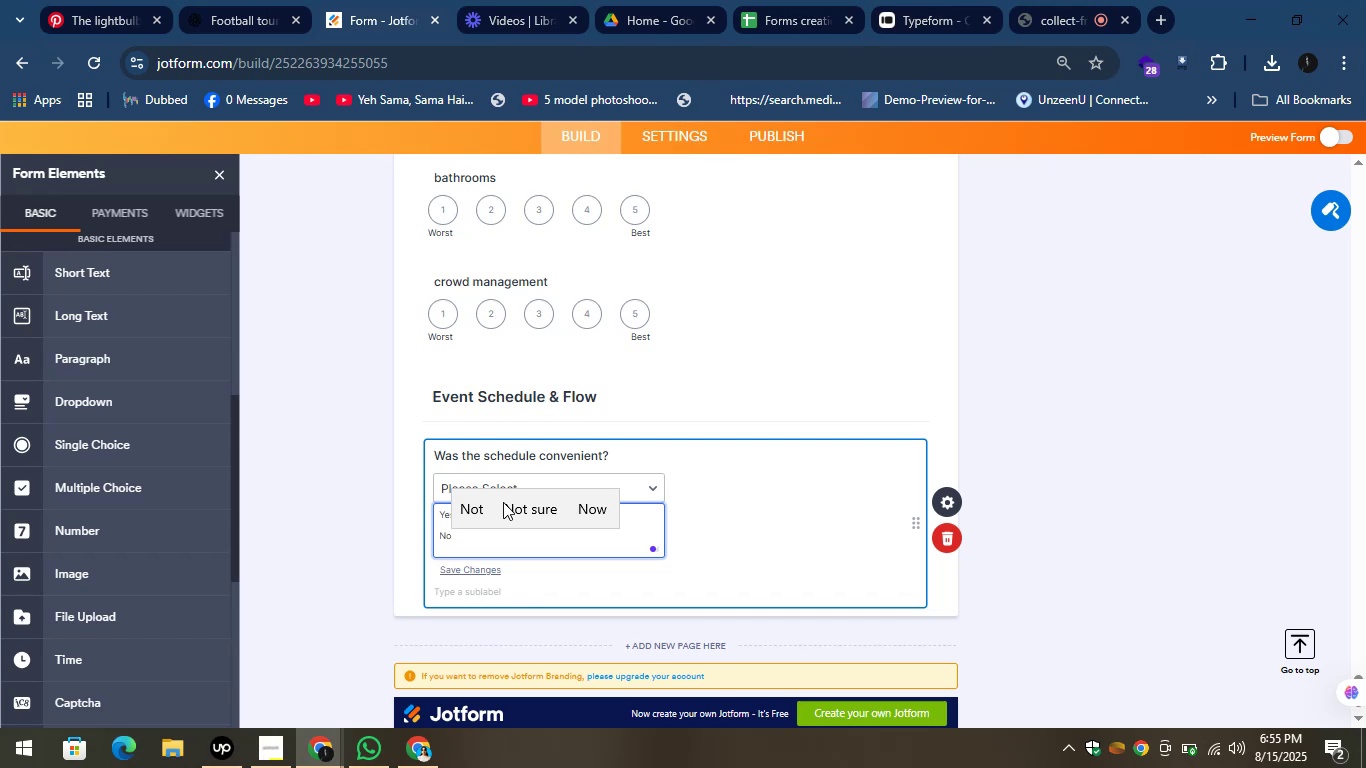 
left_click([395, 456])
 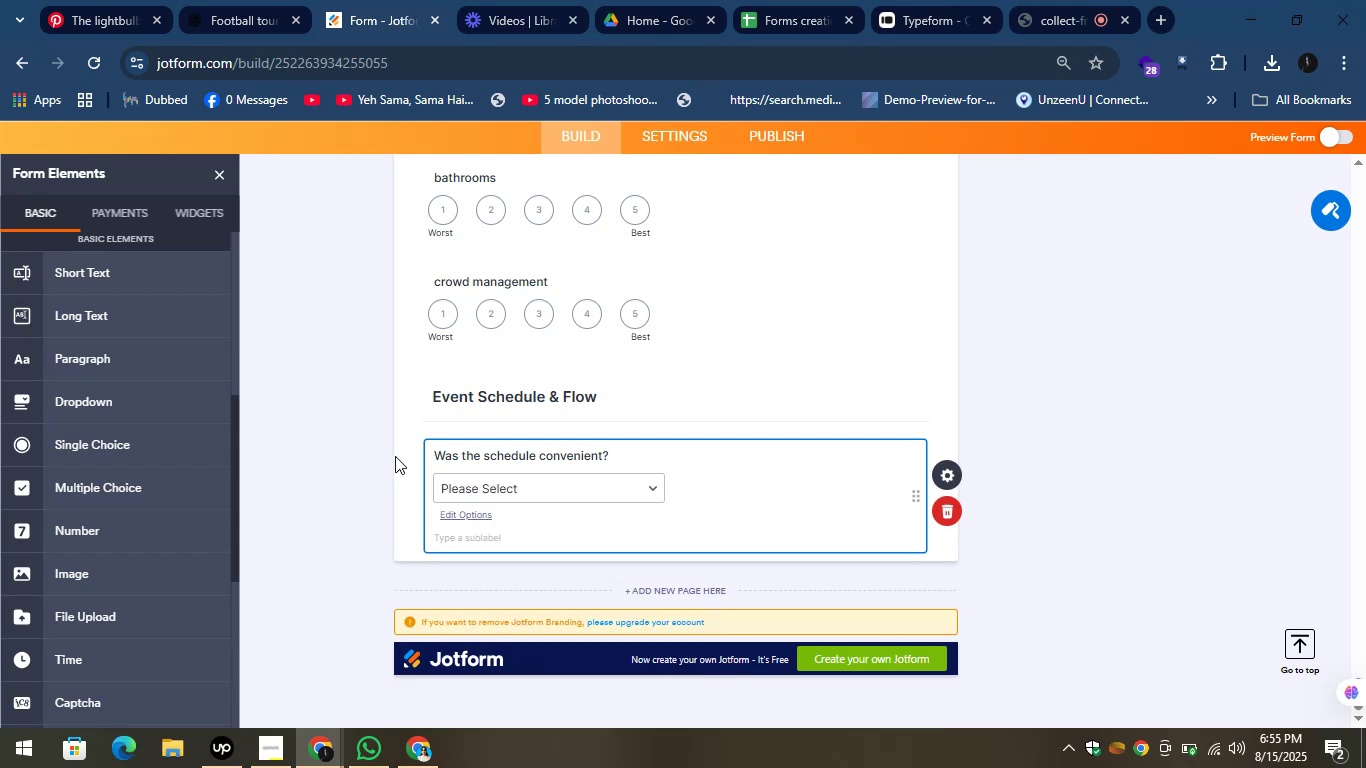 
left_click_drag(start_coordinate=[95, 412], to_coordinate=[528, 559])
 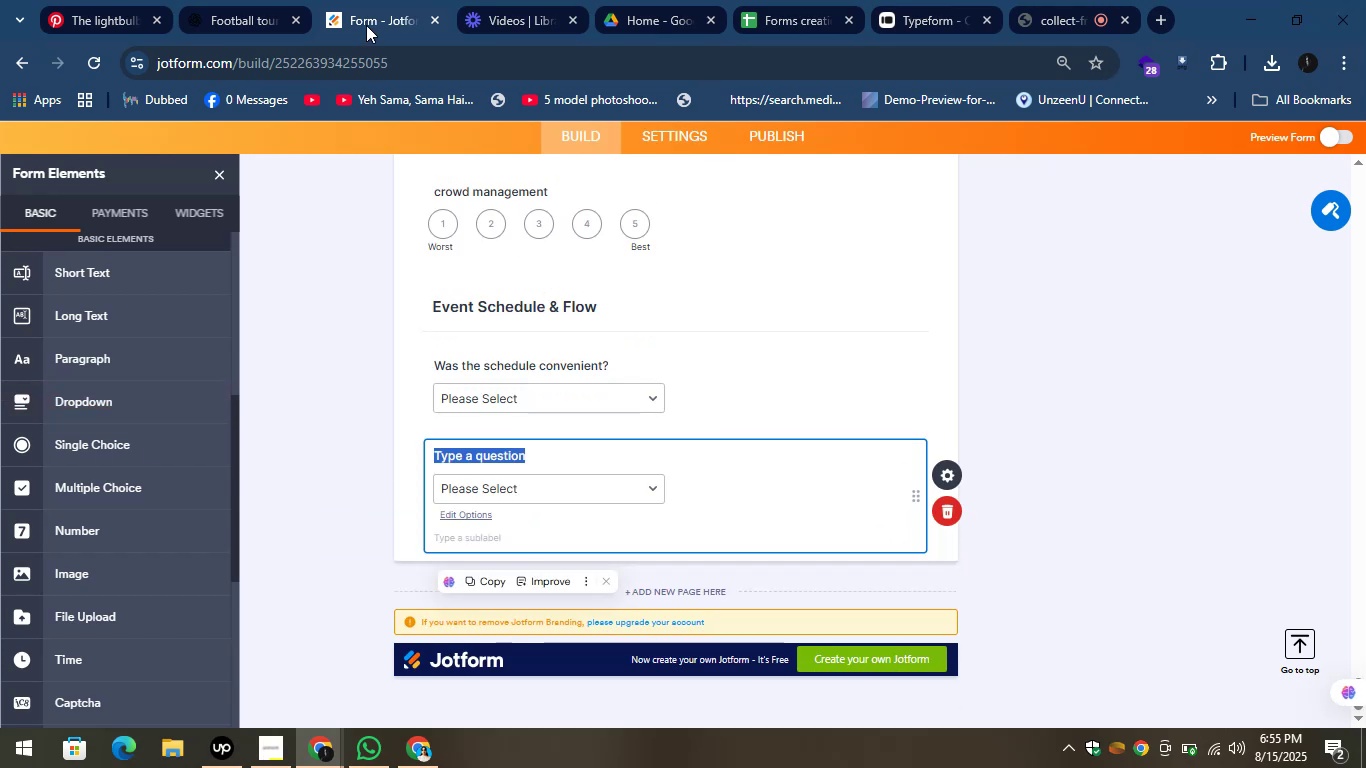 
left_click([268, 2])
 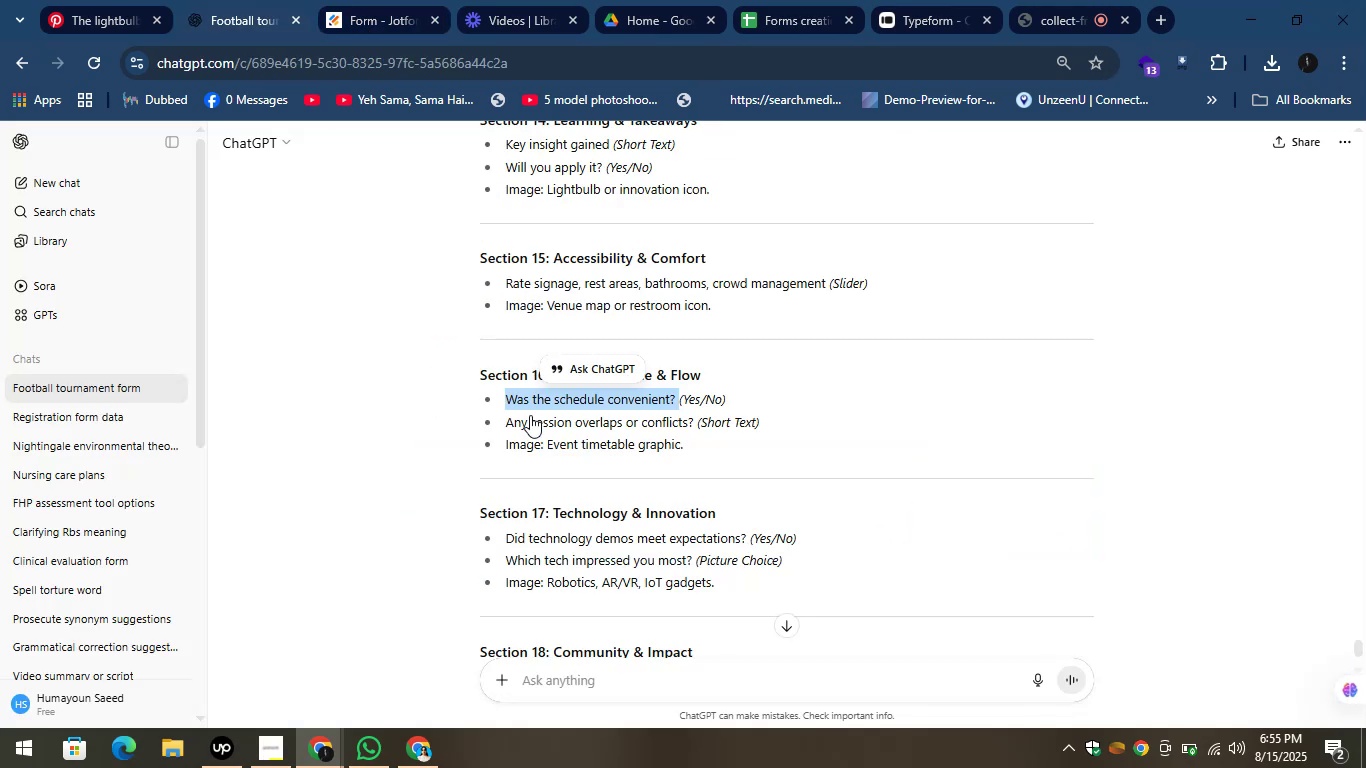 
left_click_drag(start_coordinate=[506, 420], to_coordinate=[696, 430])
 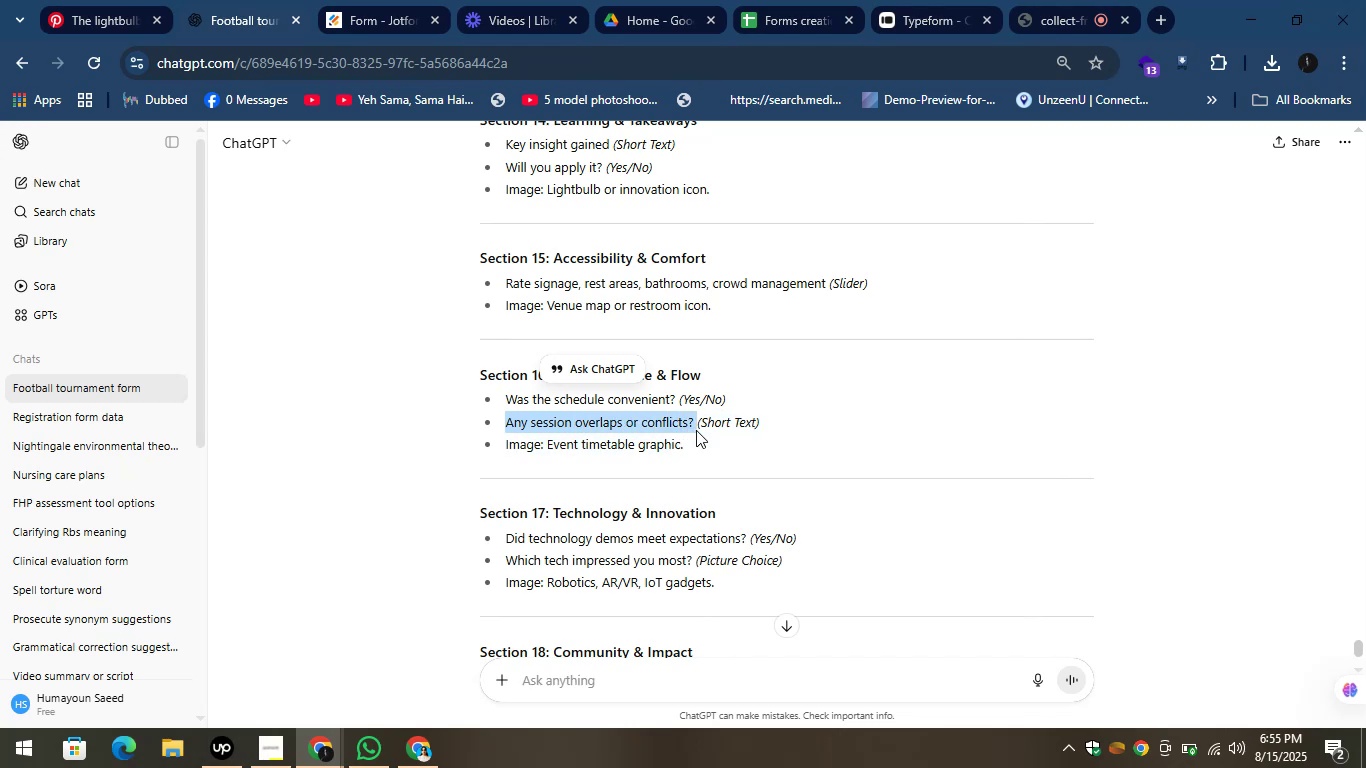 
key(Control+C)
 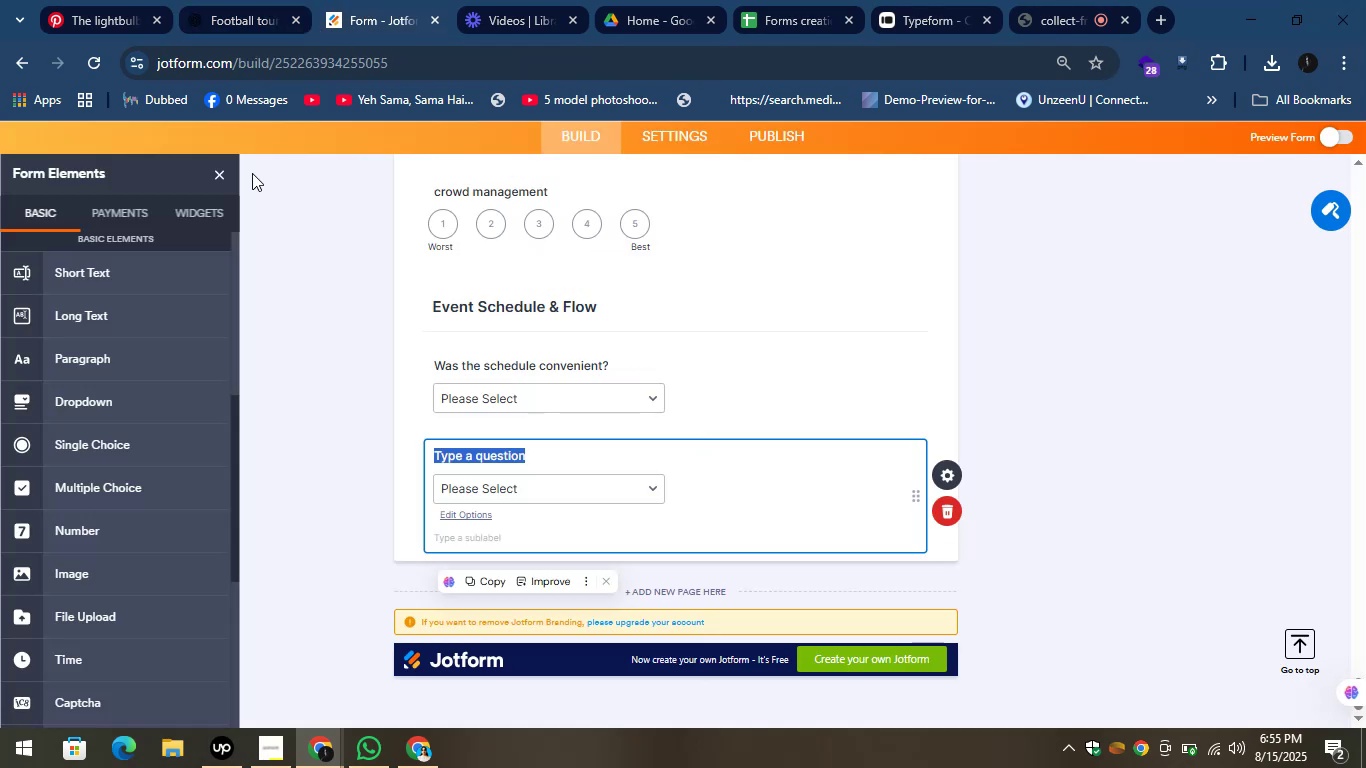 
left_click_drag(start_coordinate=[82, 281], to_coordinate=[484, 582])
 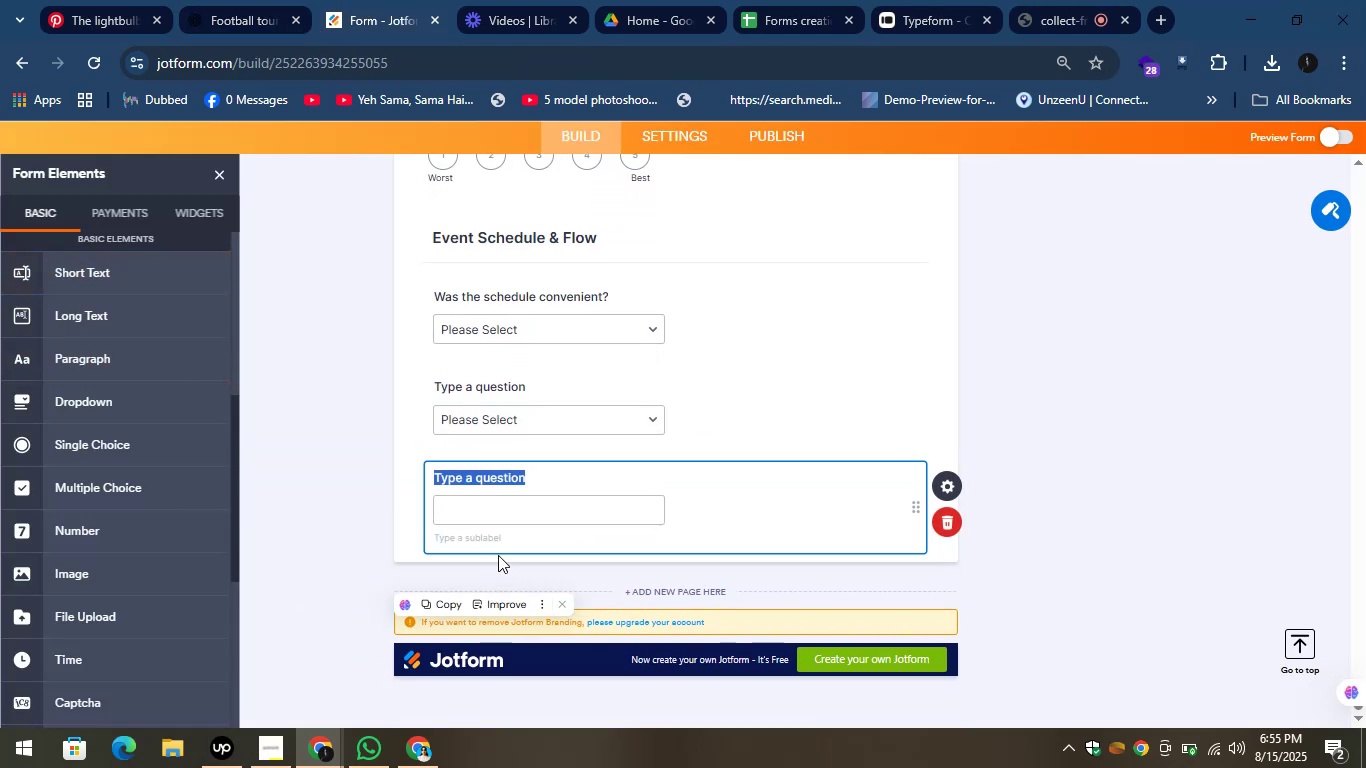 
key(Control+V)
 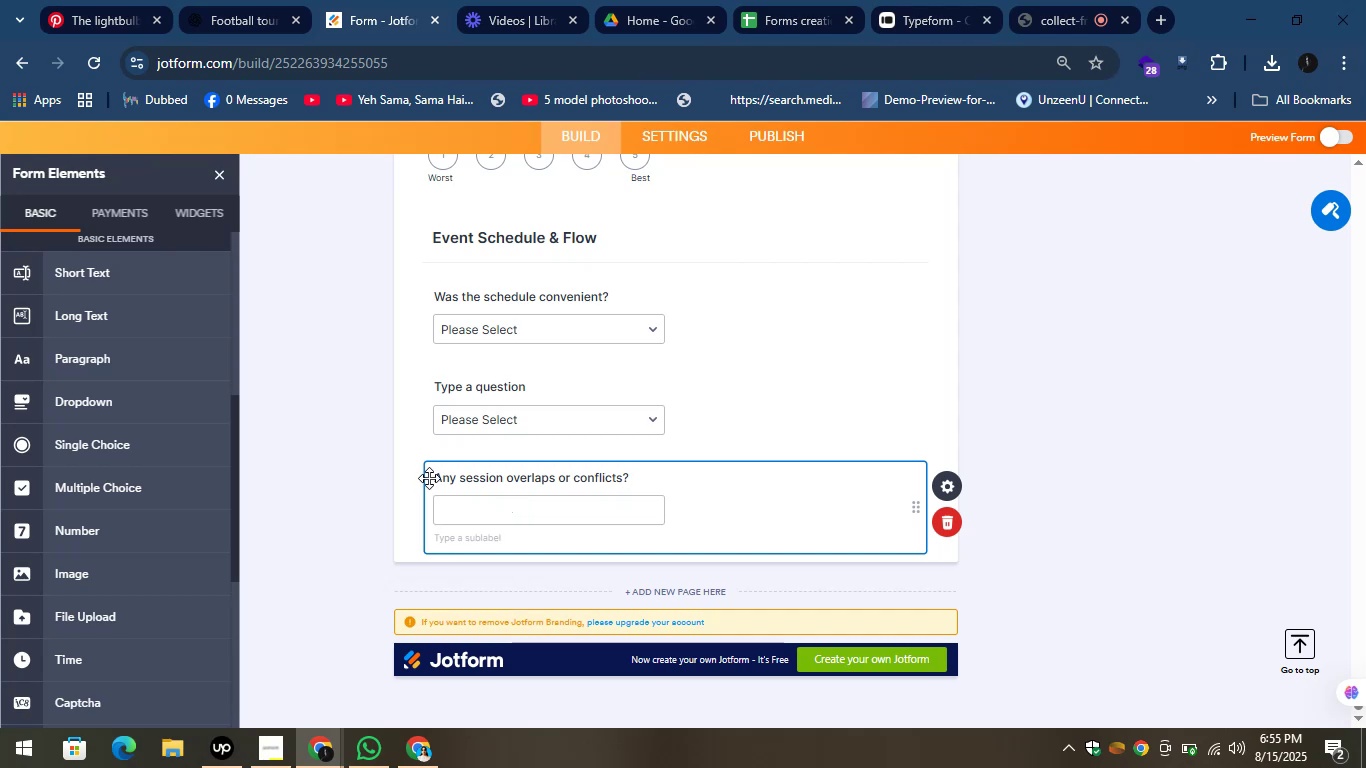 
left_click([416, 467])
 